 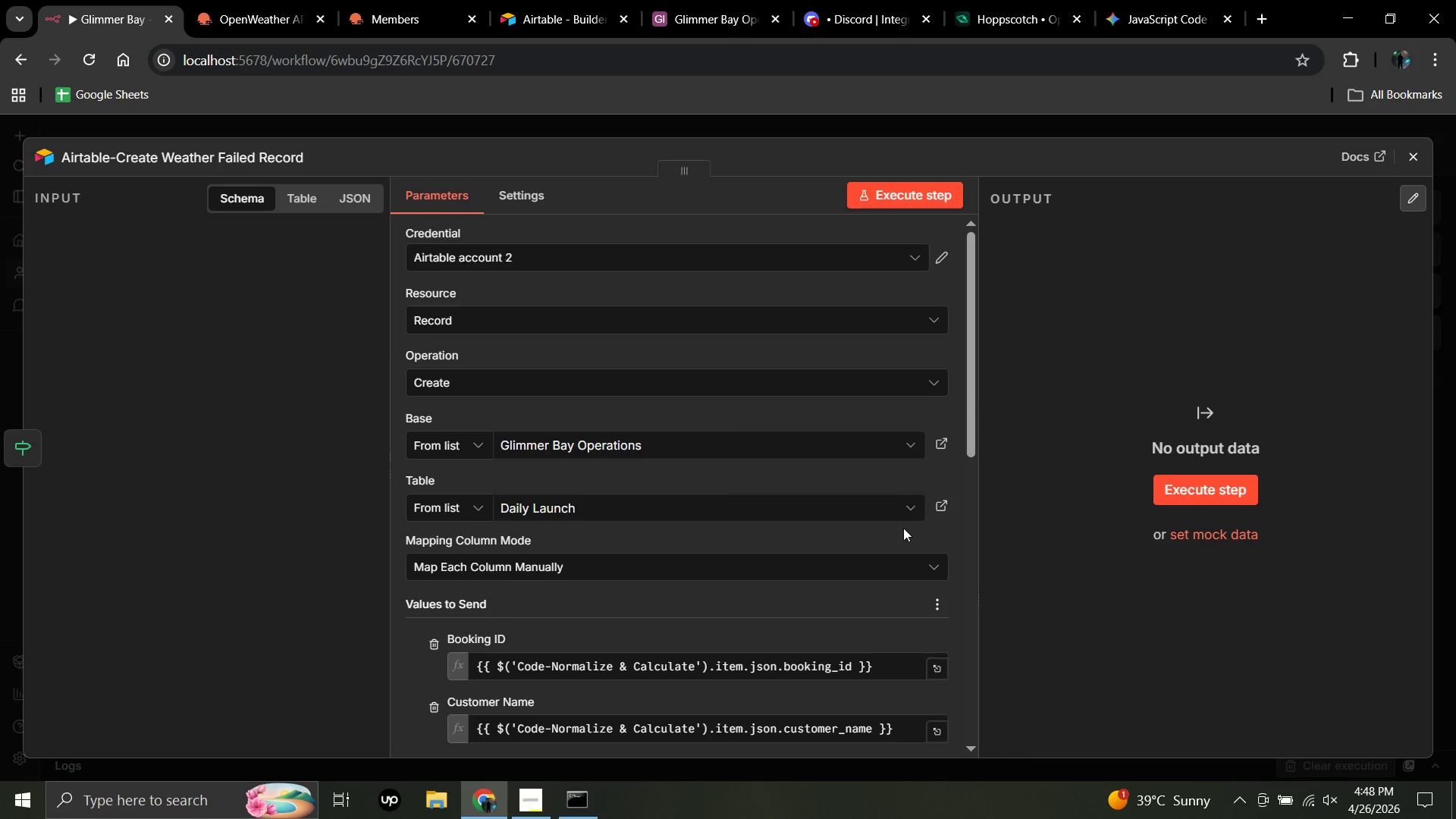 
scroll: coordinate [959, 541], scroll_direction: down, amount: 10.0
 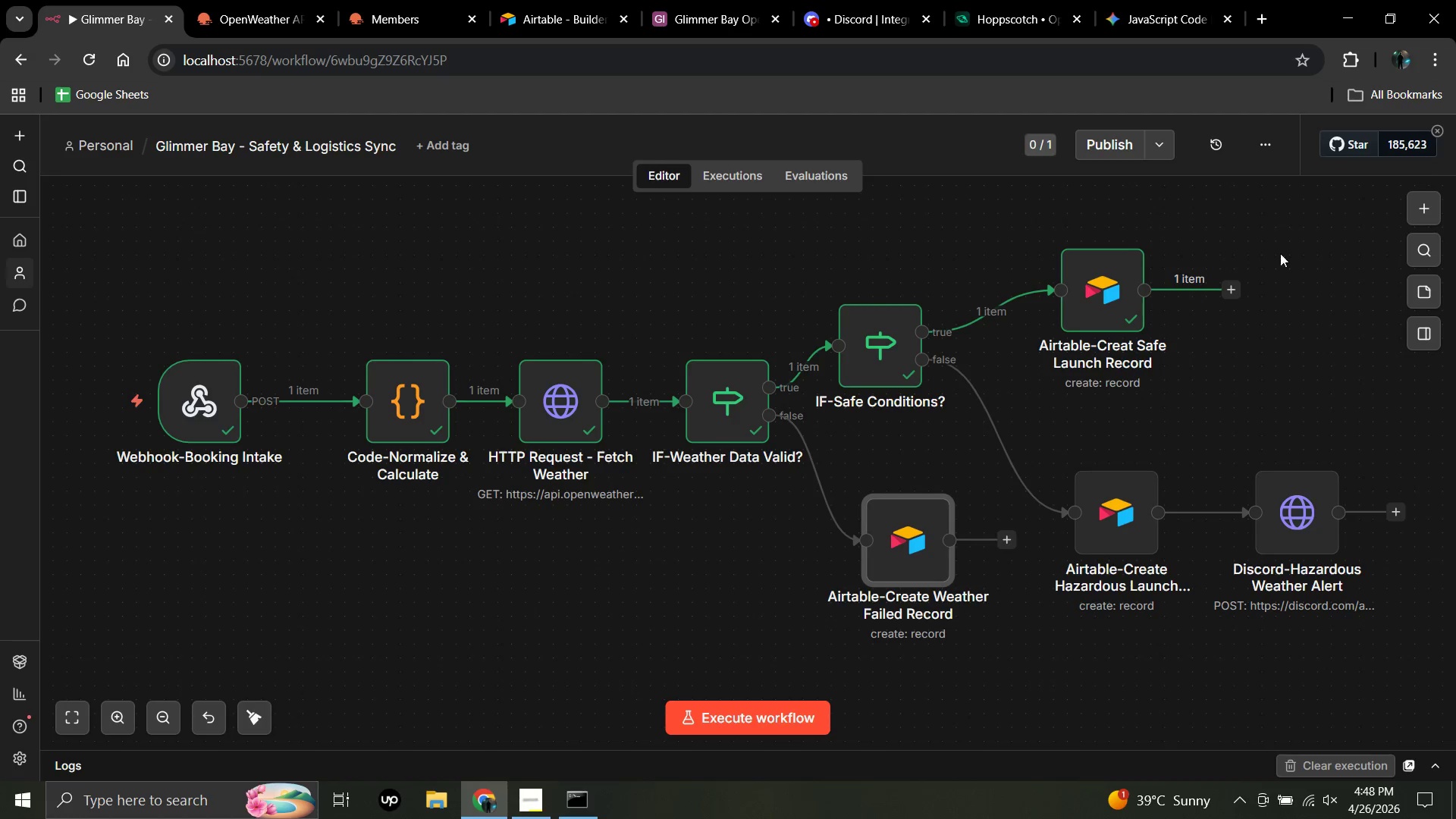 
left_click([1416, 165])
 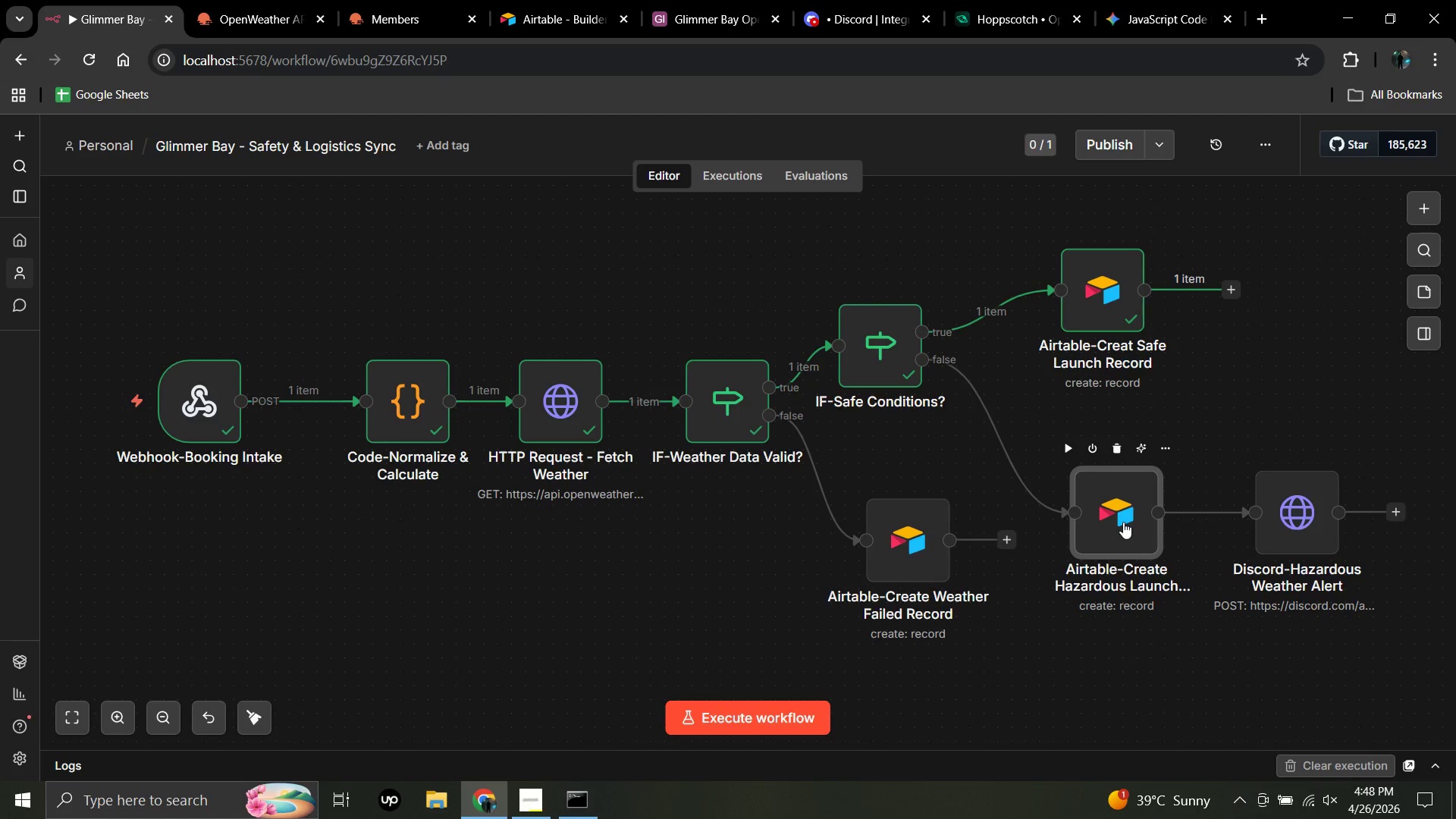 
double_click([1123, 522])
 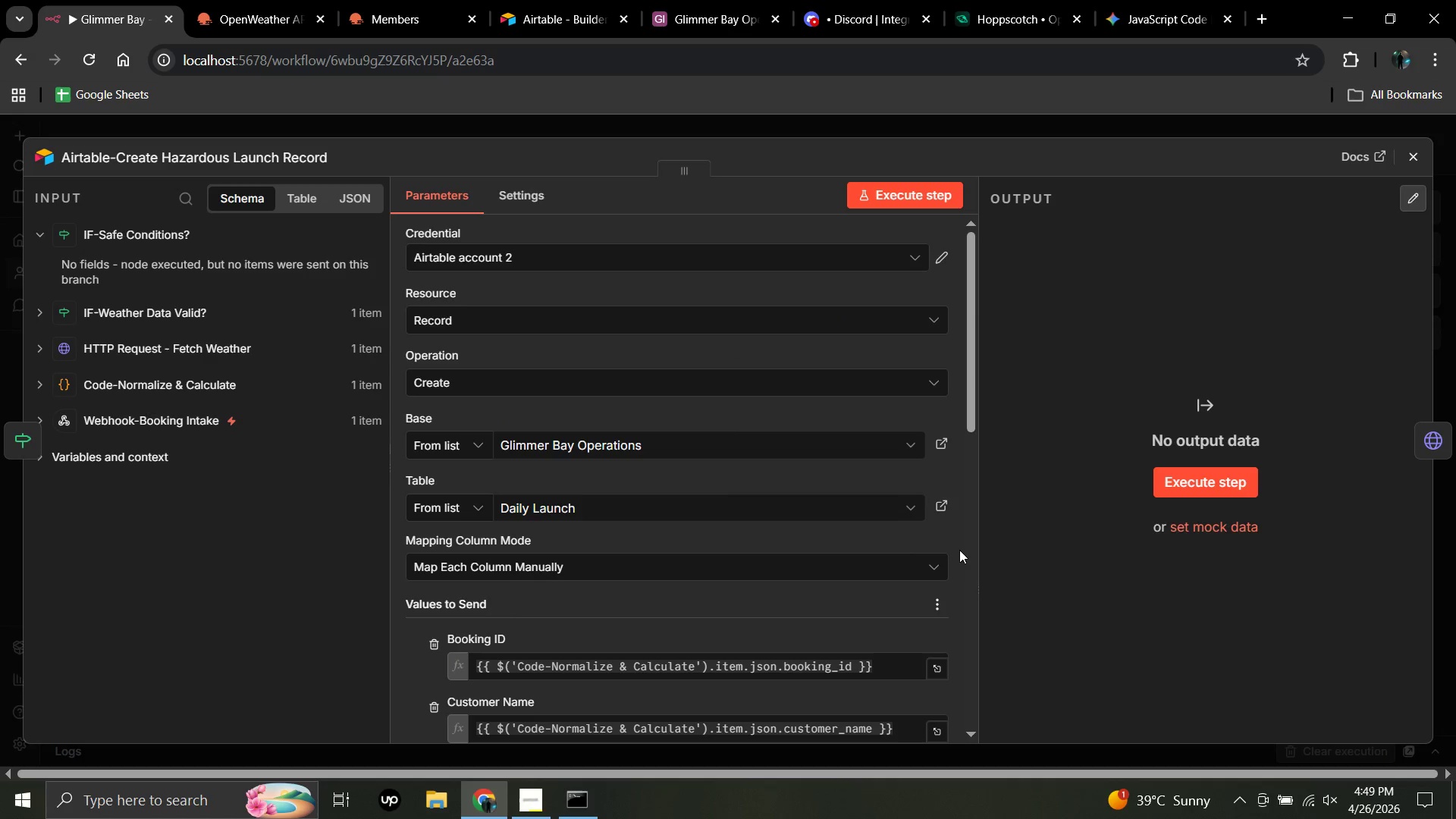 
left_click([959, 550])
 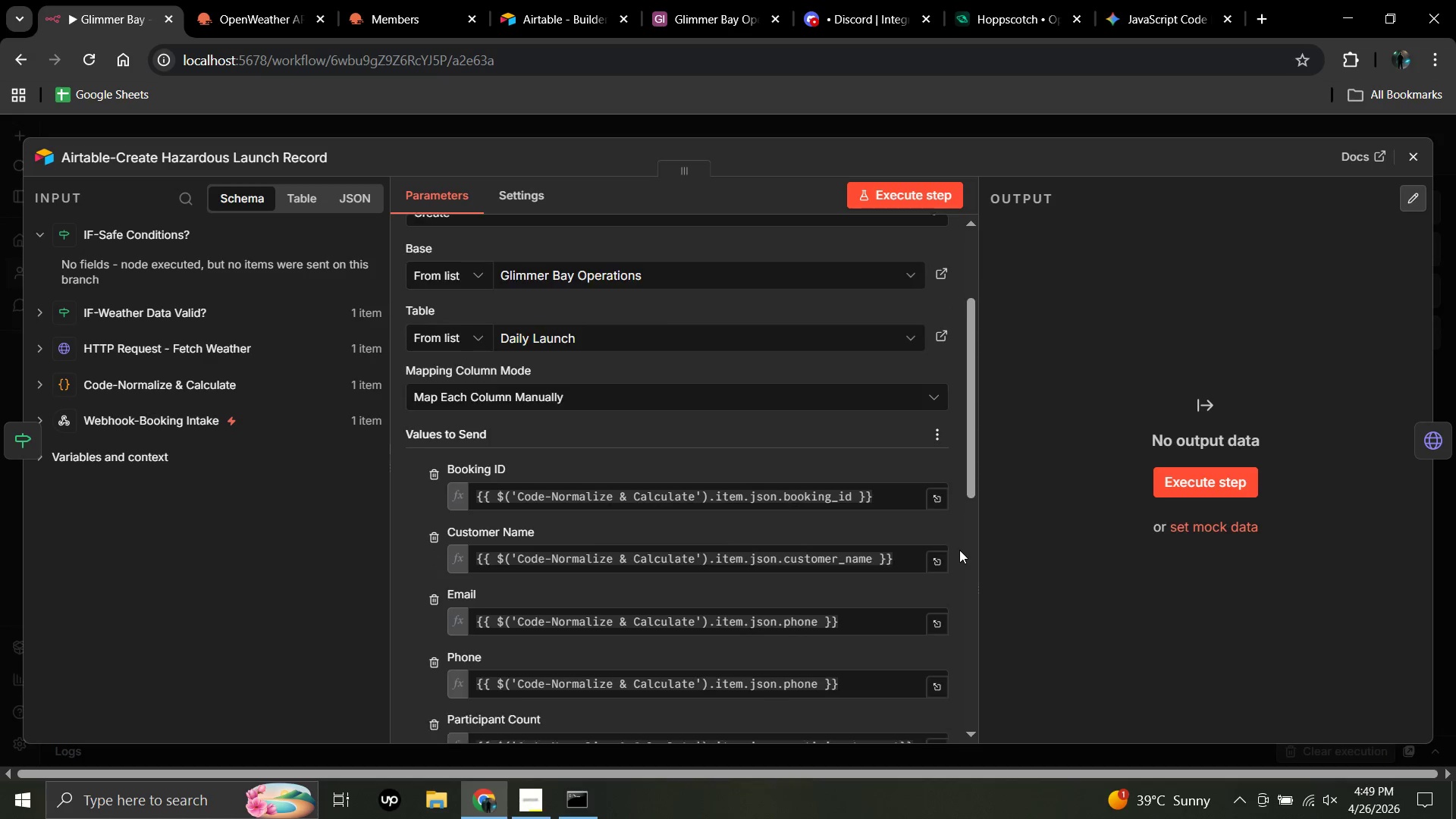 
scroll: coordinate [959, 544], scroll_direction: down, amount: 10.0
 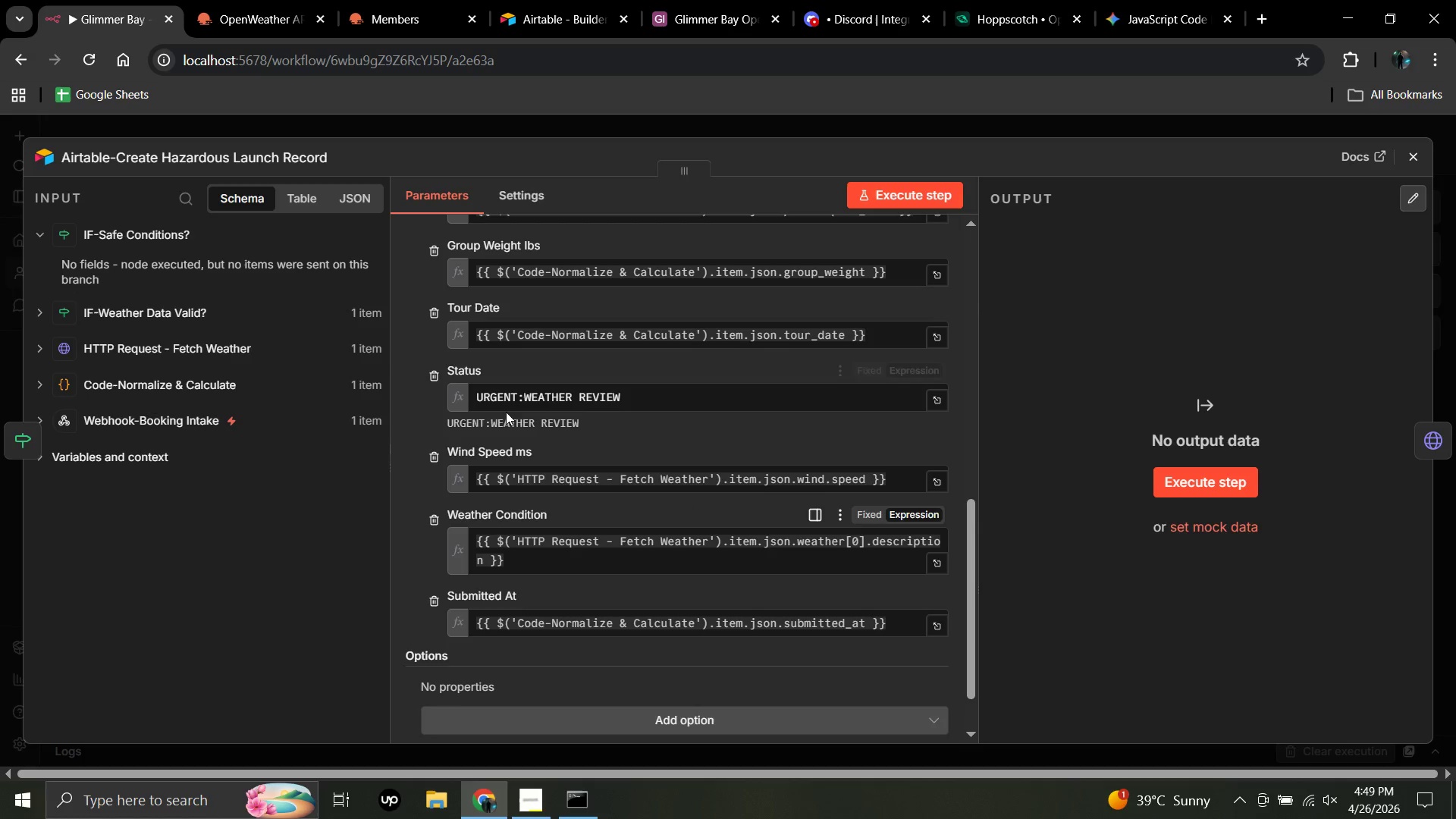 
wait(7.37)
 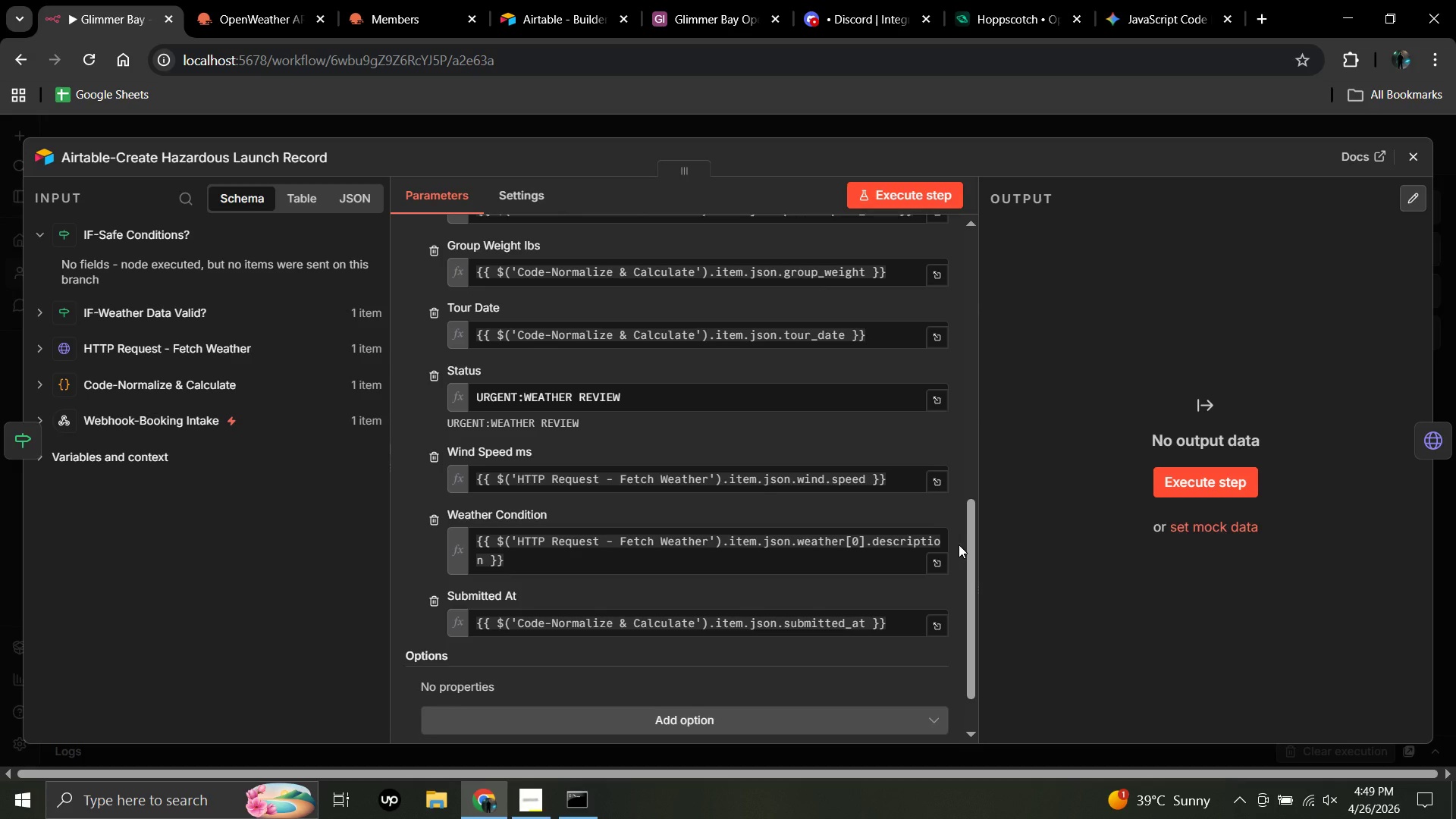 
left_click([522, 396])
 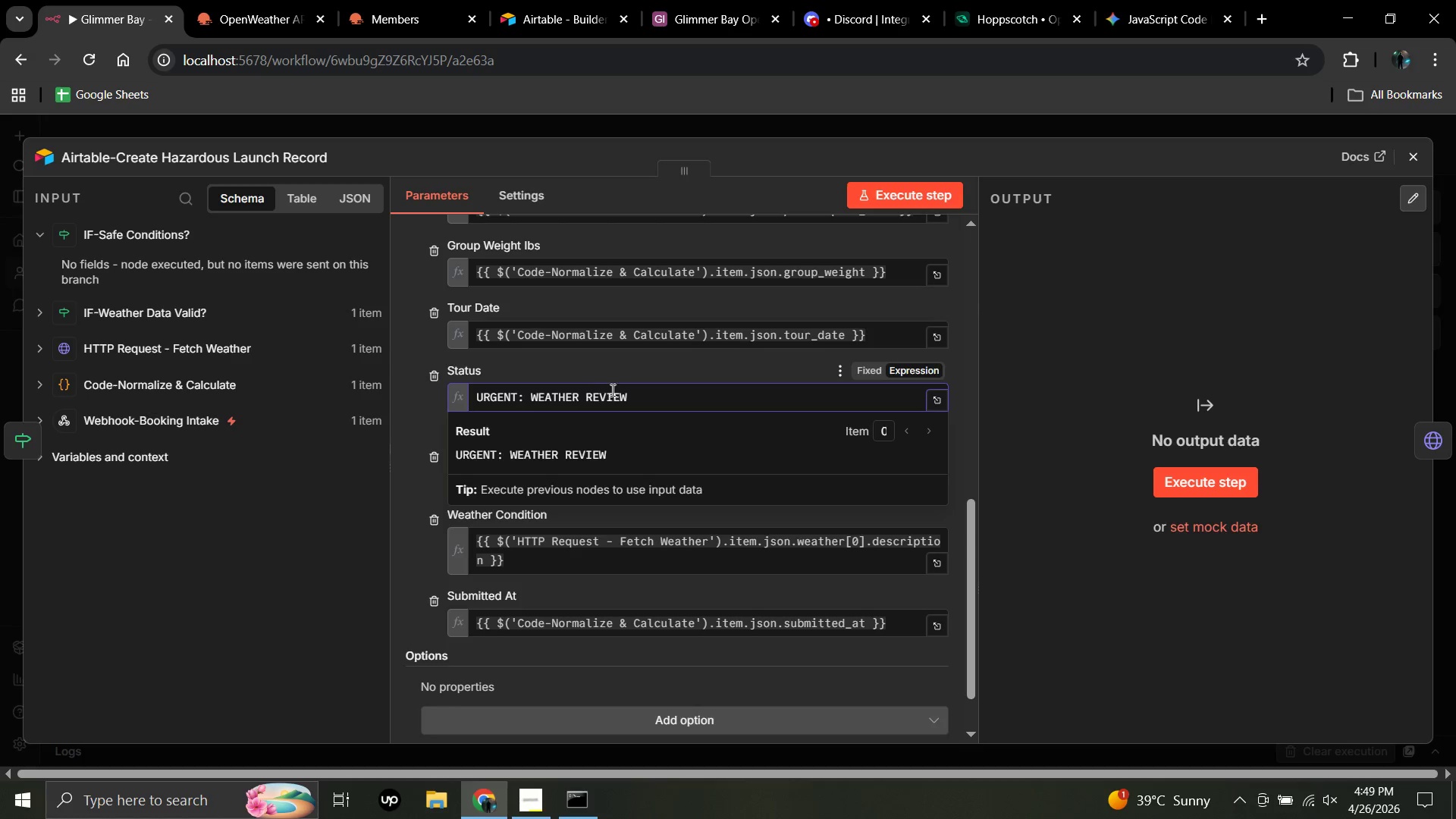 
key(Space)
 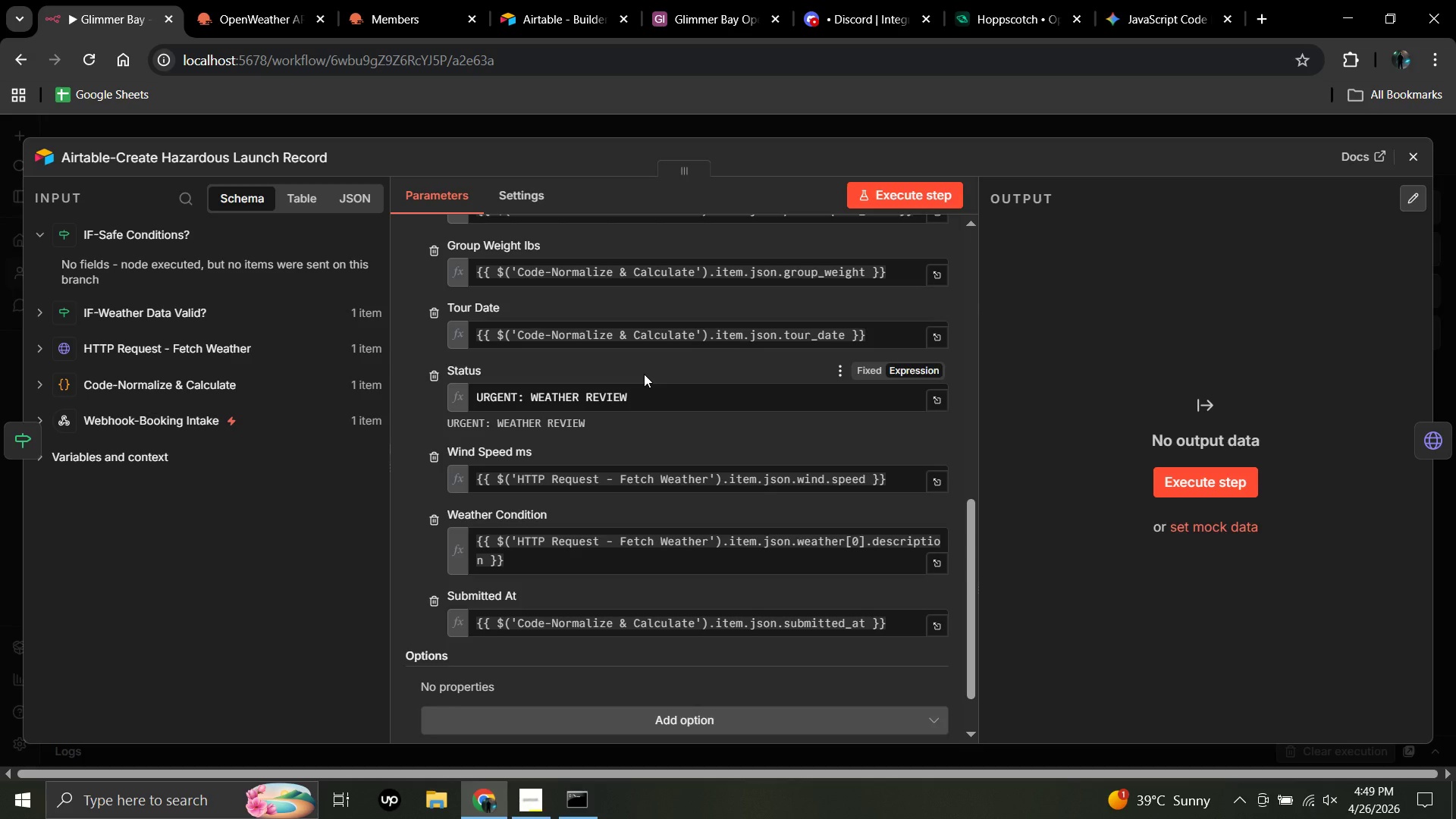 
left_click([644, 374])
 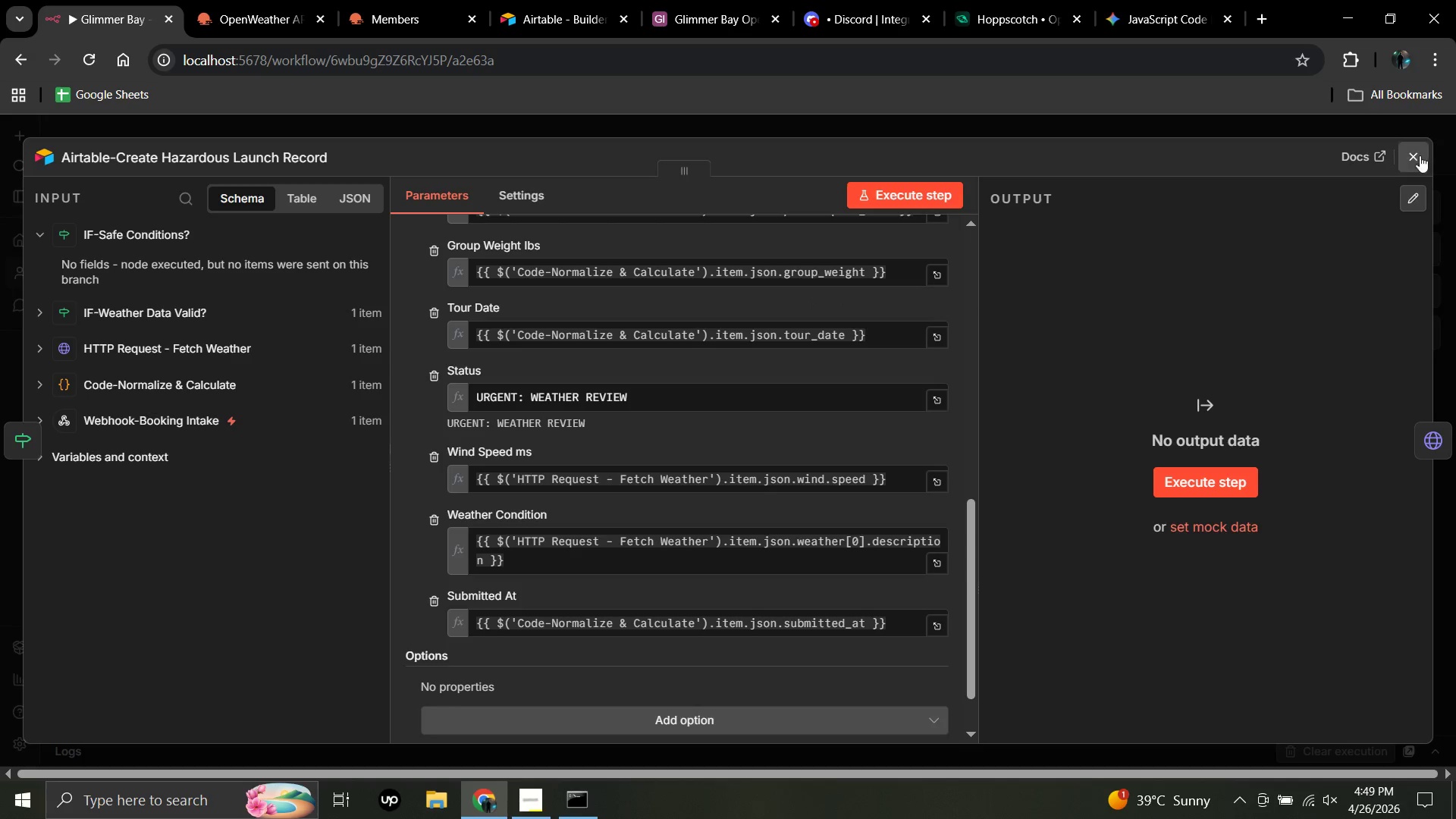 
wait(5.2)
 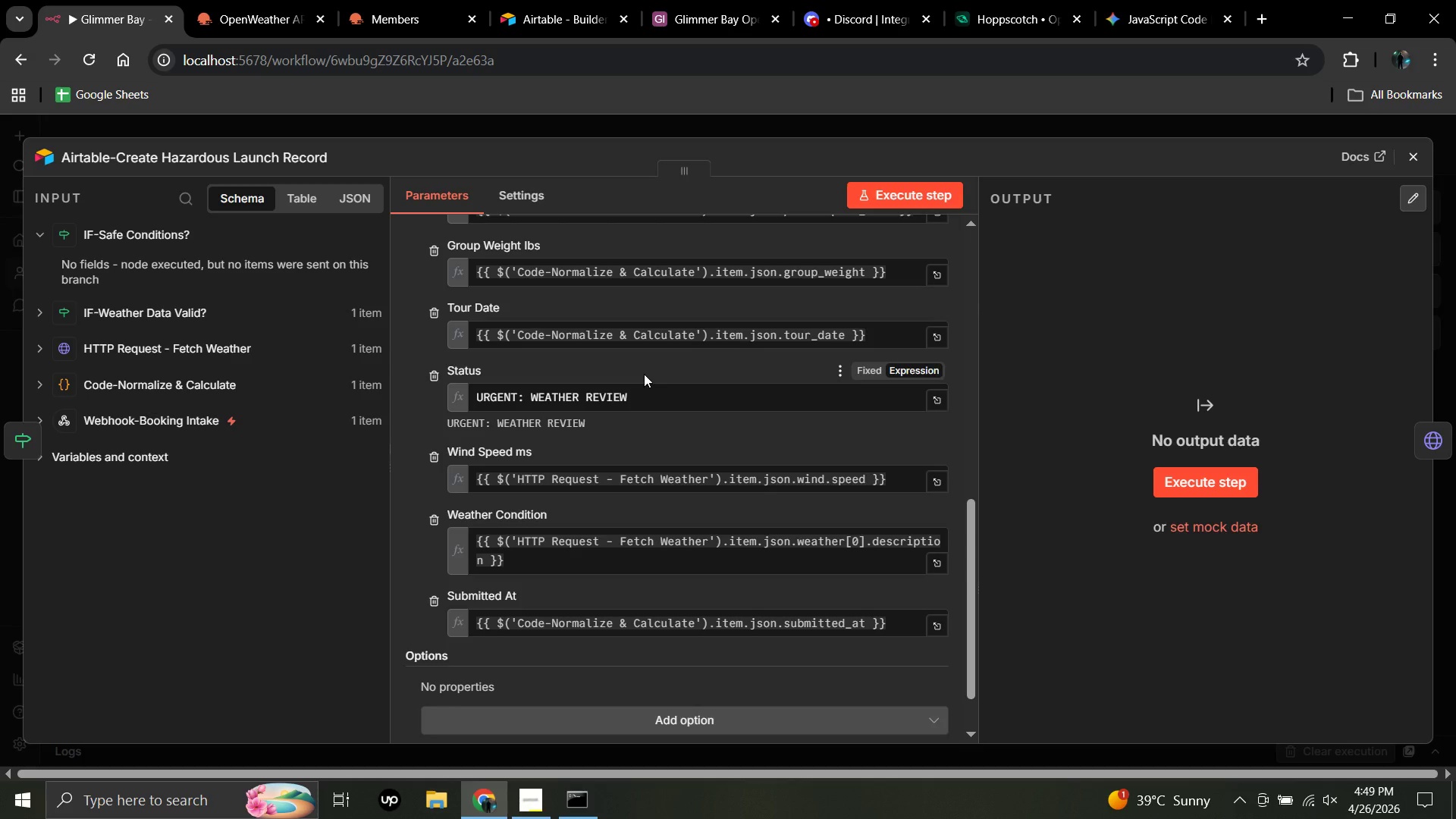 
left_click([1417, 162])
 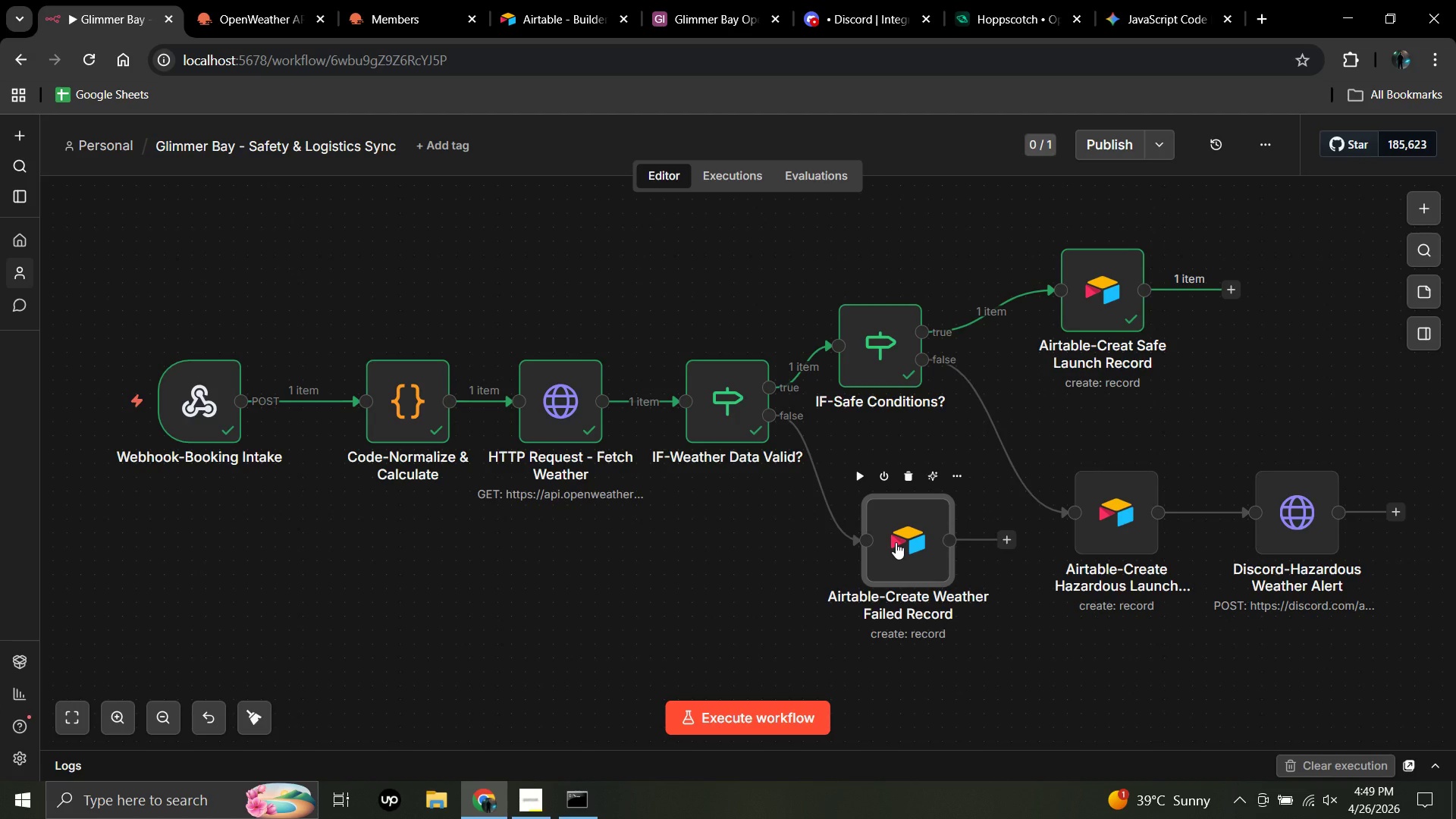 
double_click([896, 542])
 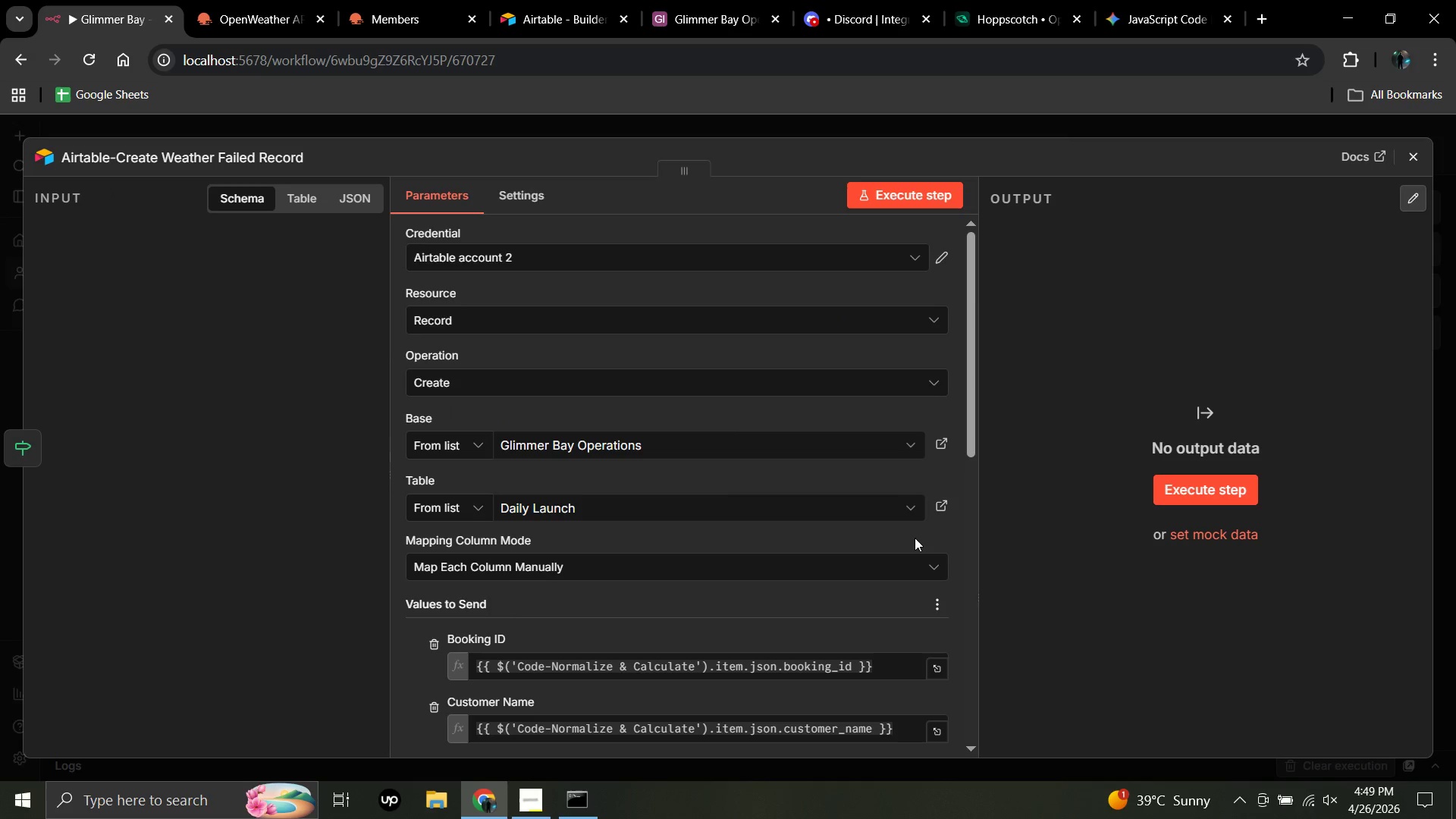 
mouse_move([928, 522])
 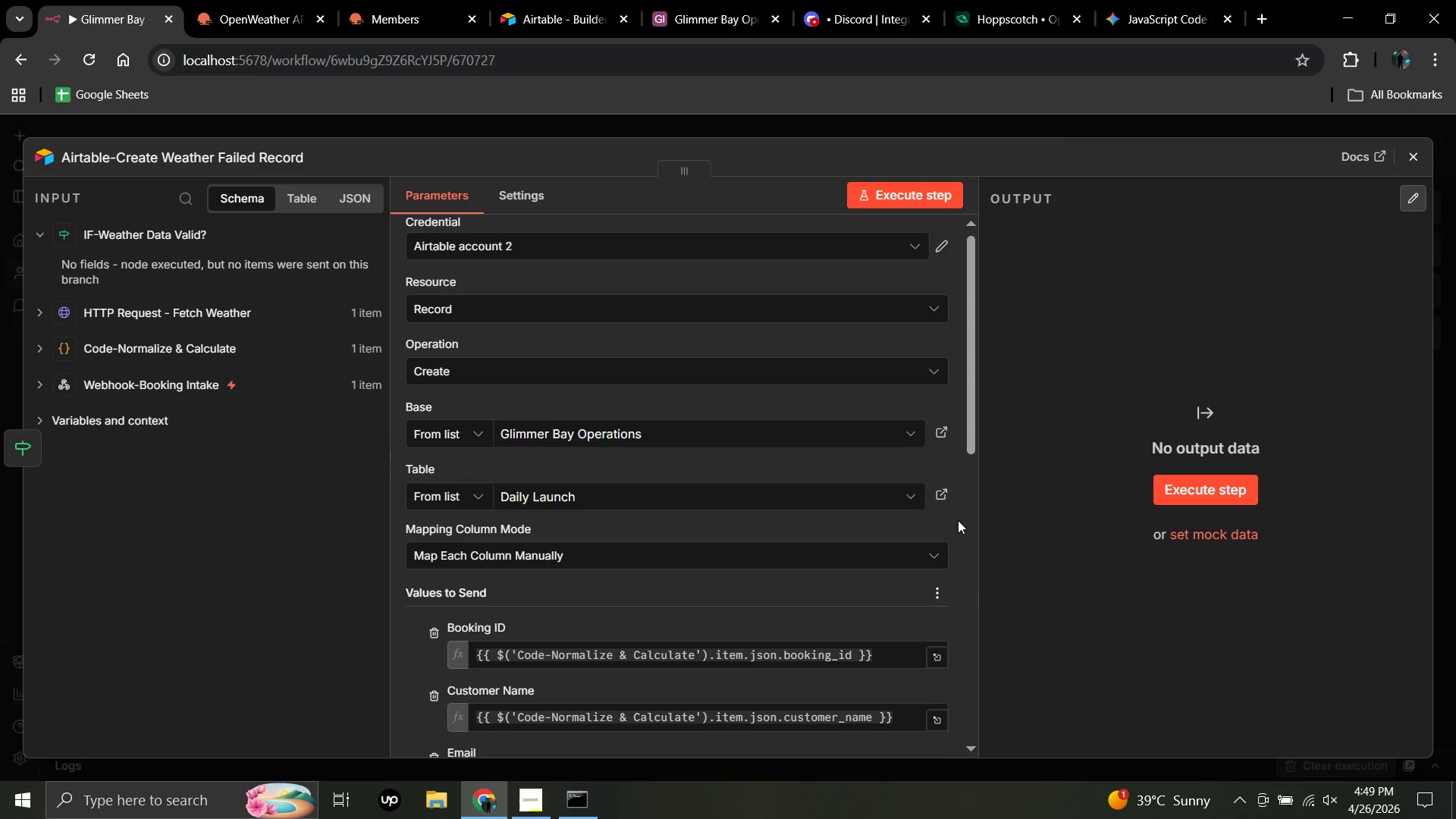 
left_click([958, 520])
 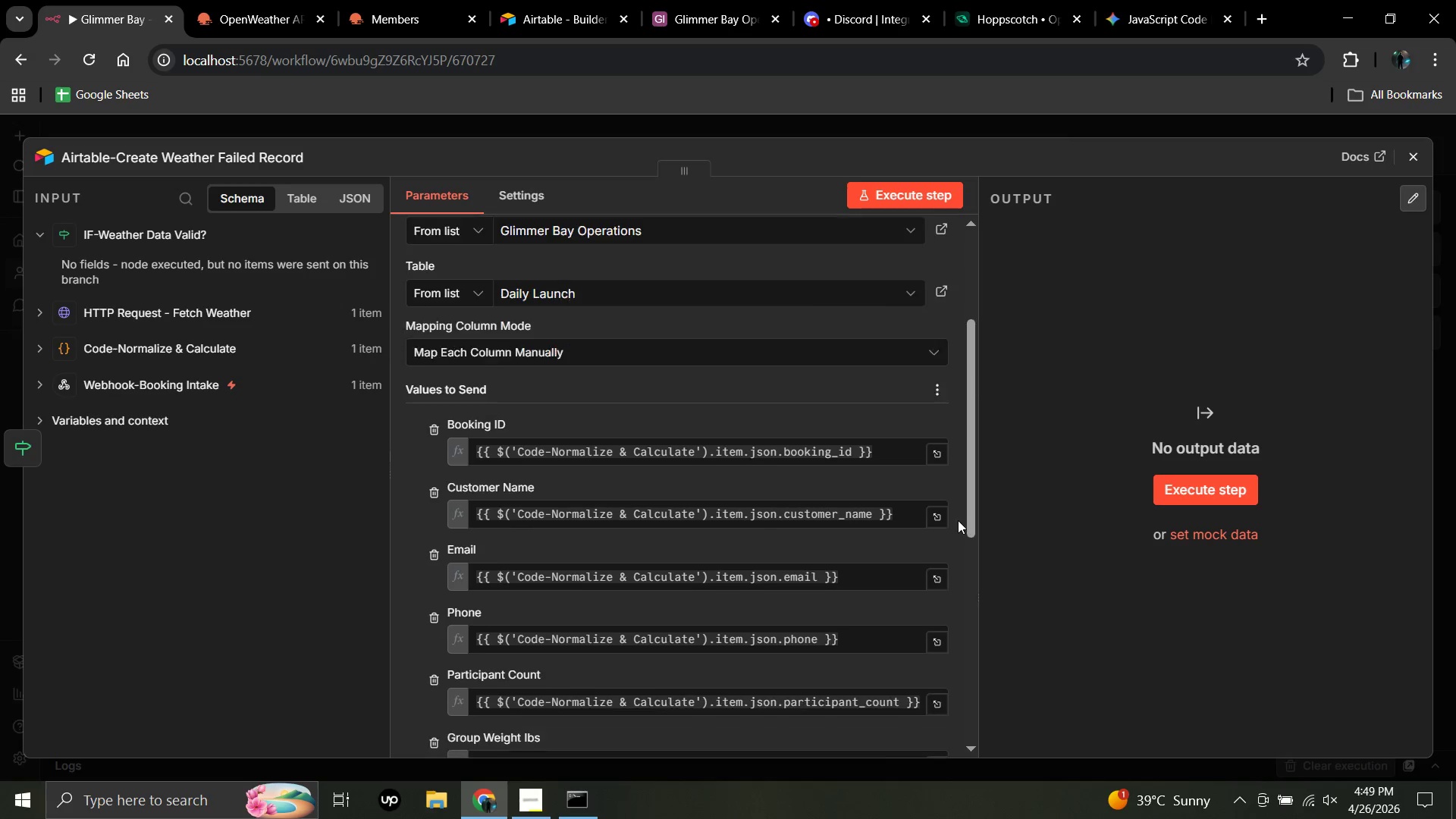 
scroll: coordinate [958, 520], scroll_direction: down, amount: 7.0
 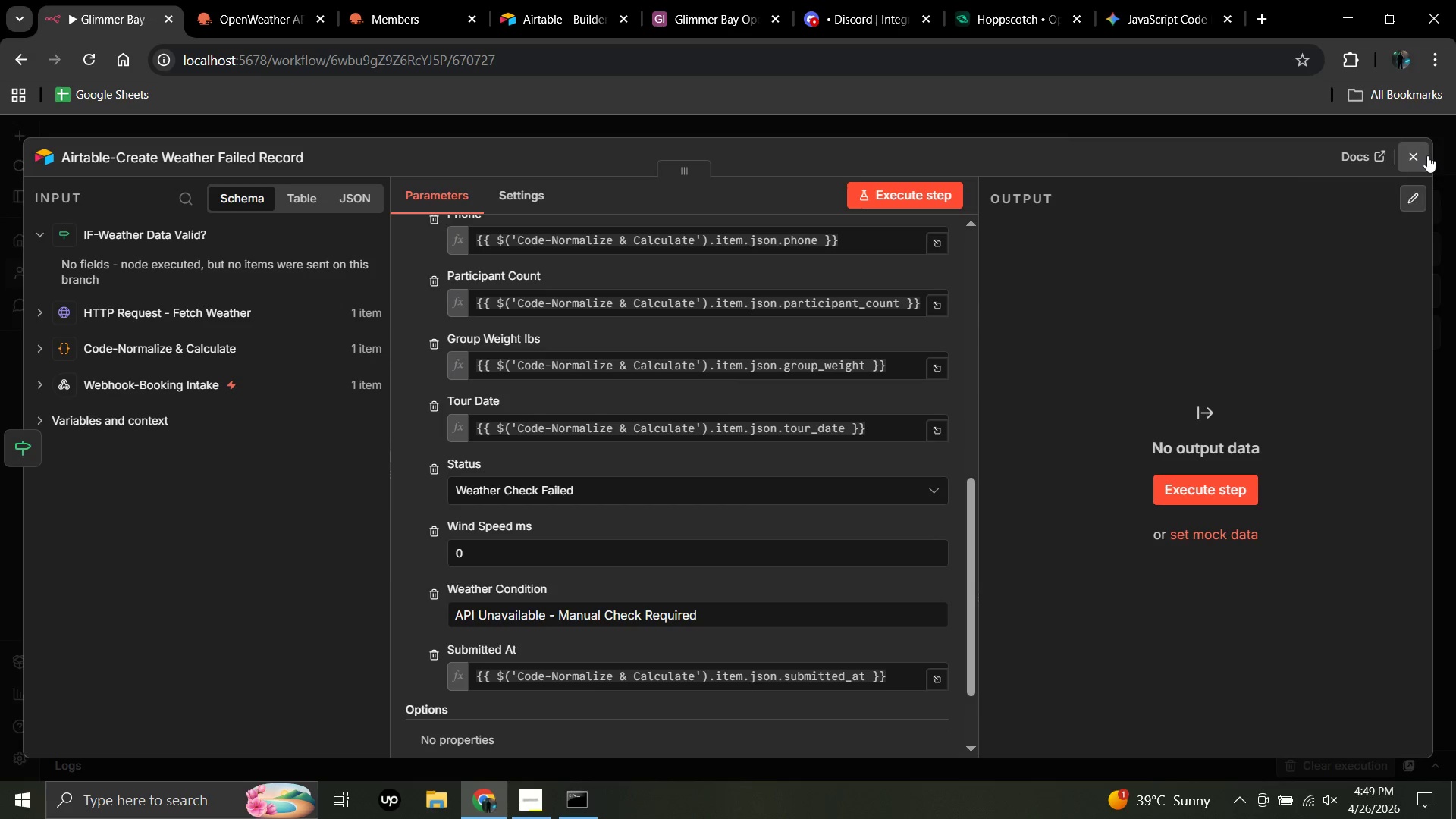 
left_click([1427, 155])
 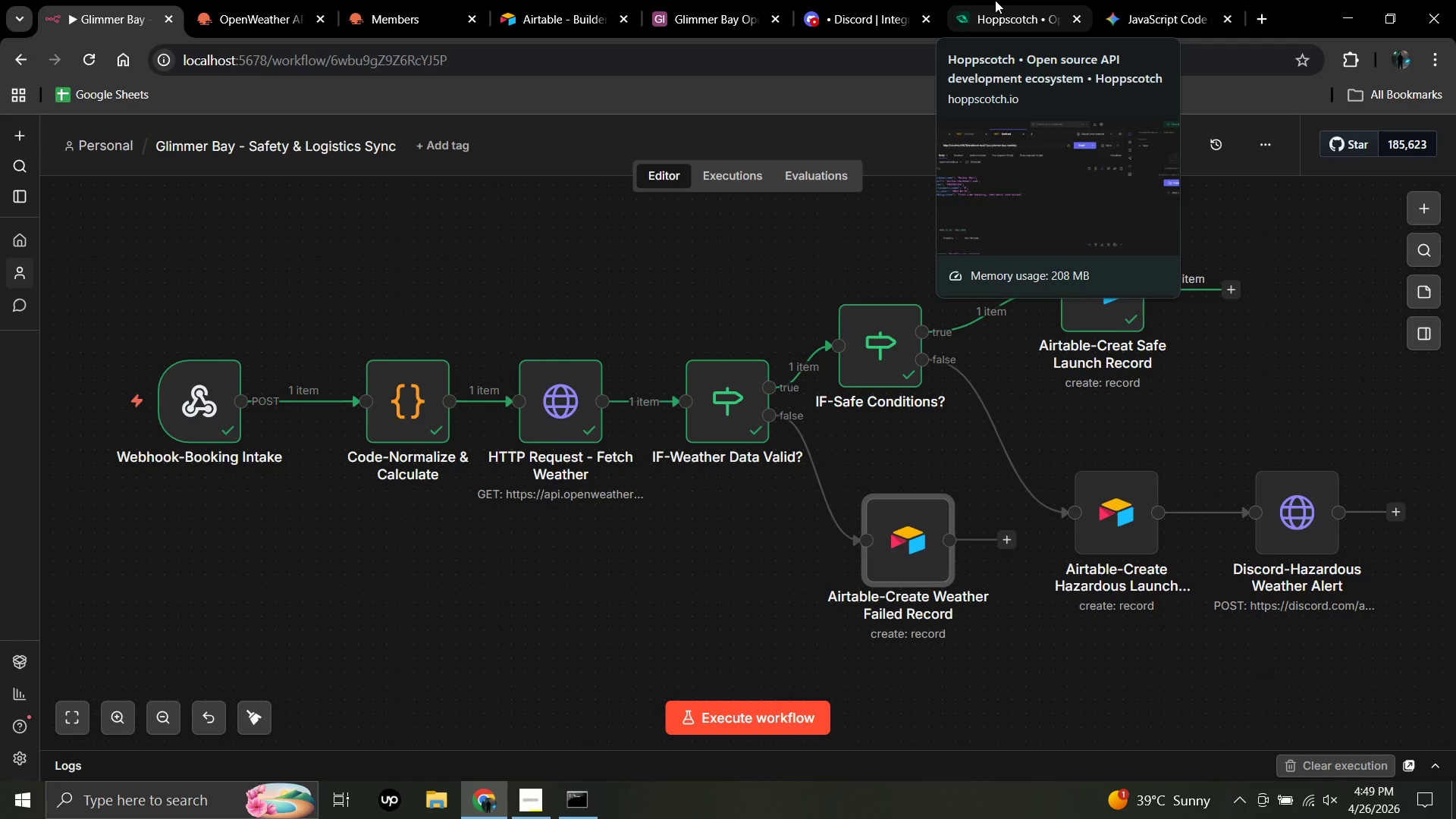 
wait(5.95)
 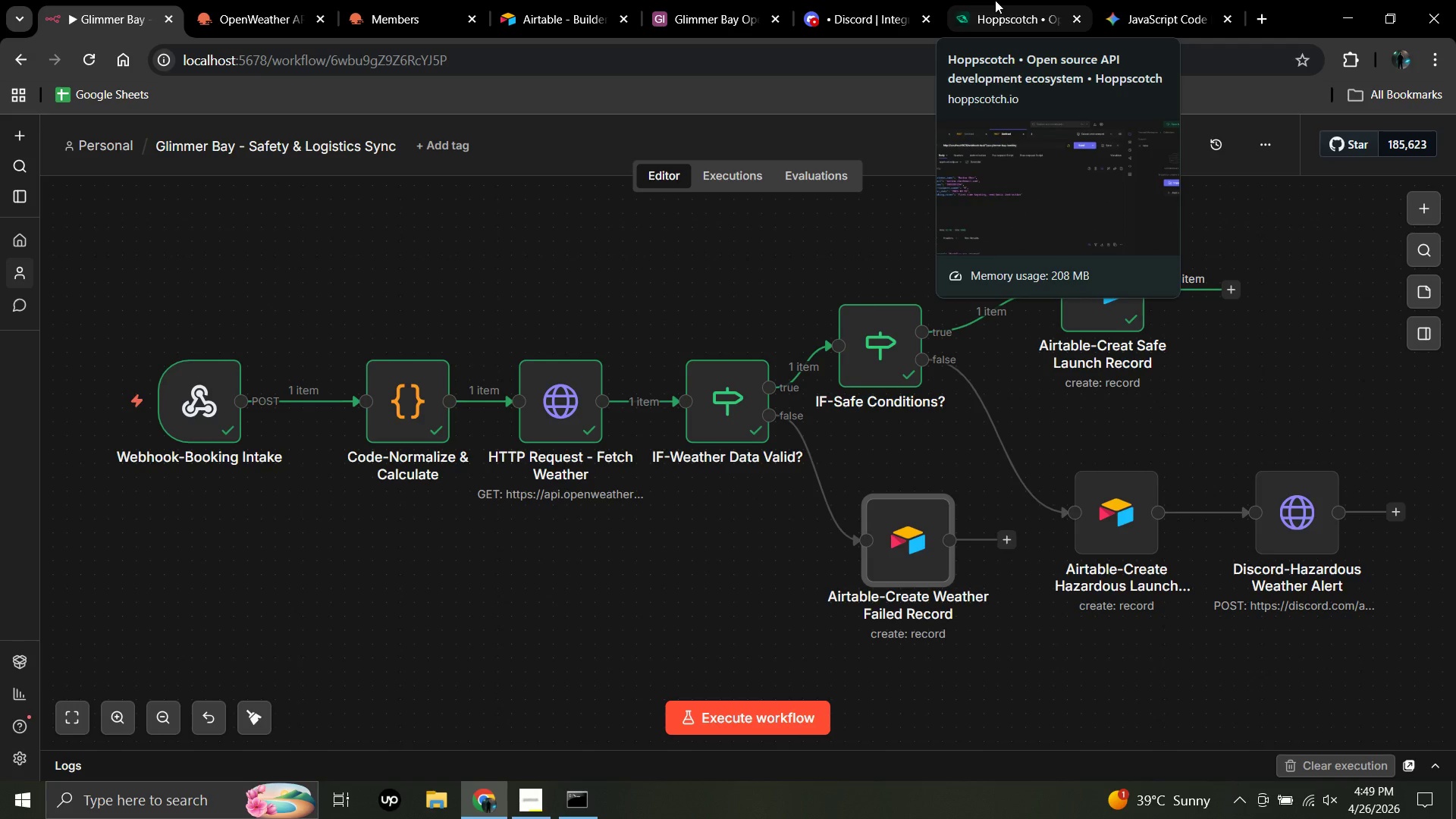 
left_click([995, 0])
 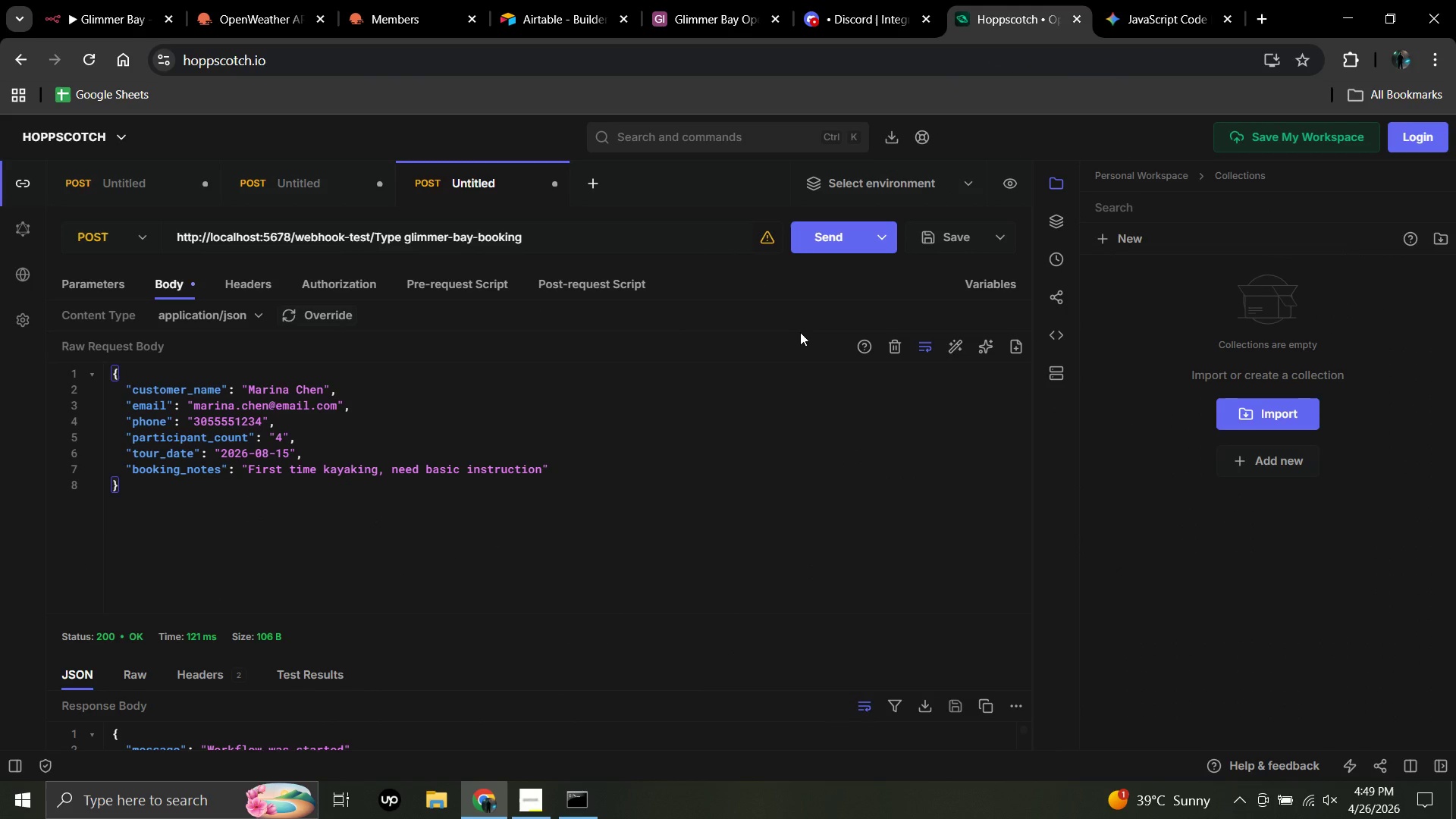 
wait(13.83)
 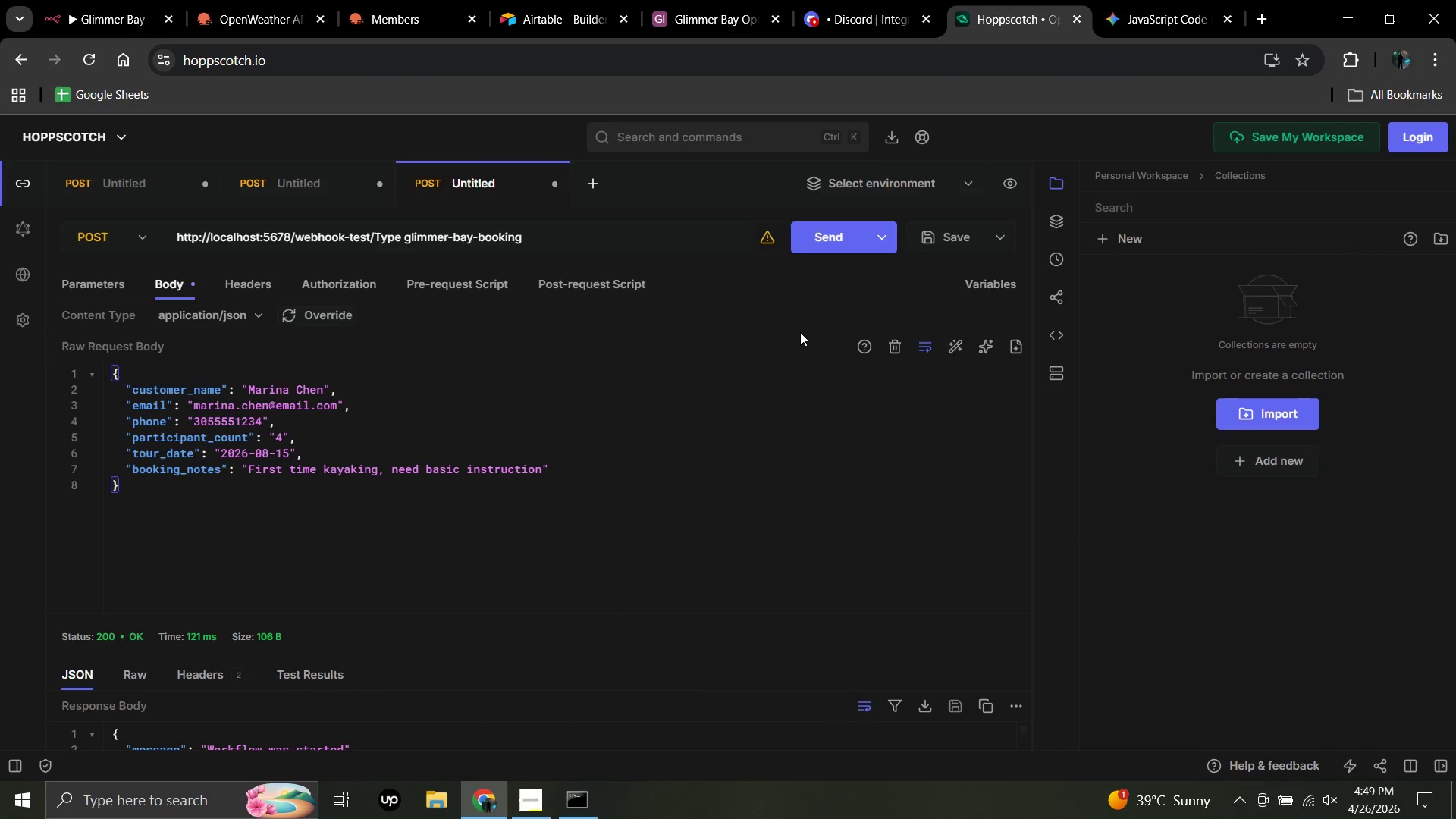 
left_click([322, 389])
 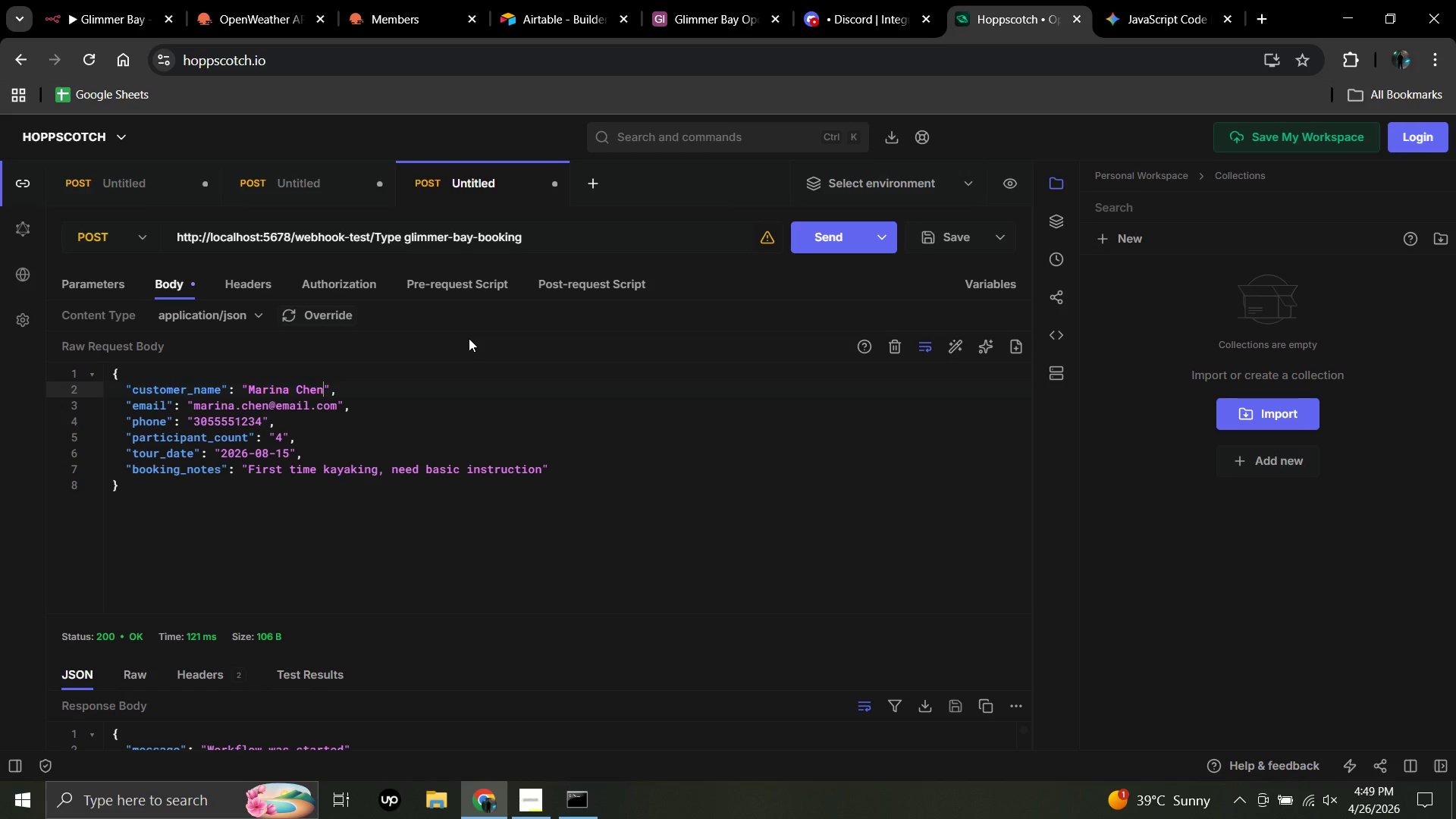 
key(Backspace)
key(Backspace)
key(Backspace)
key(Backspace)
key(Backspace)
key(Backspace)
key(Backspace)
key(Backspace)
key(Backspace)
key(Backspace)
key(Backspace)
type(Derek Walton)
 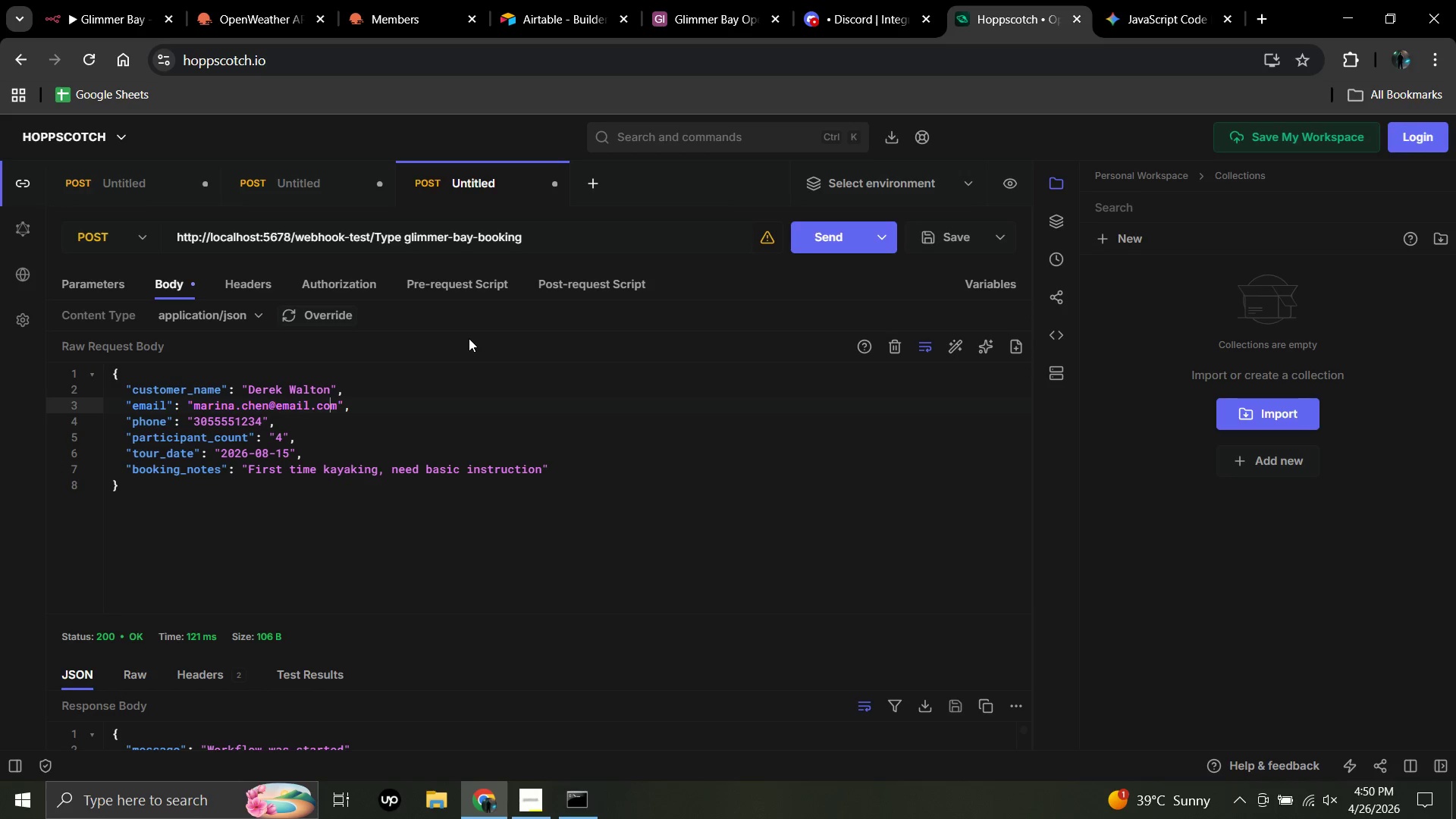 
key(ArrowDown)
 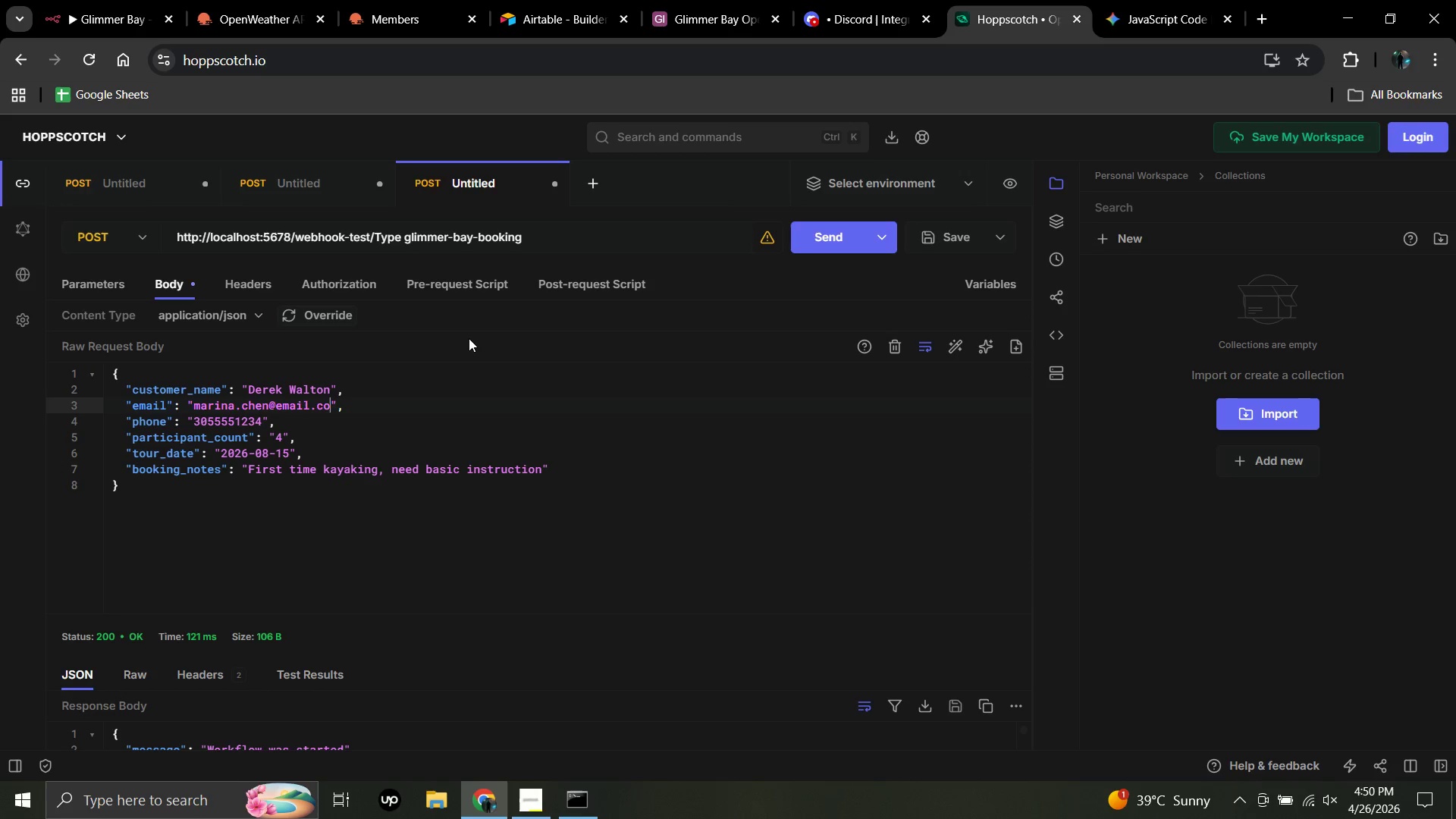 
key(ArrowRight)
 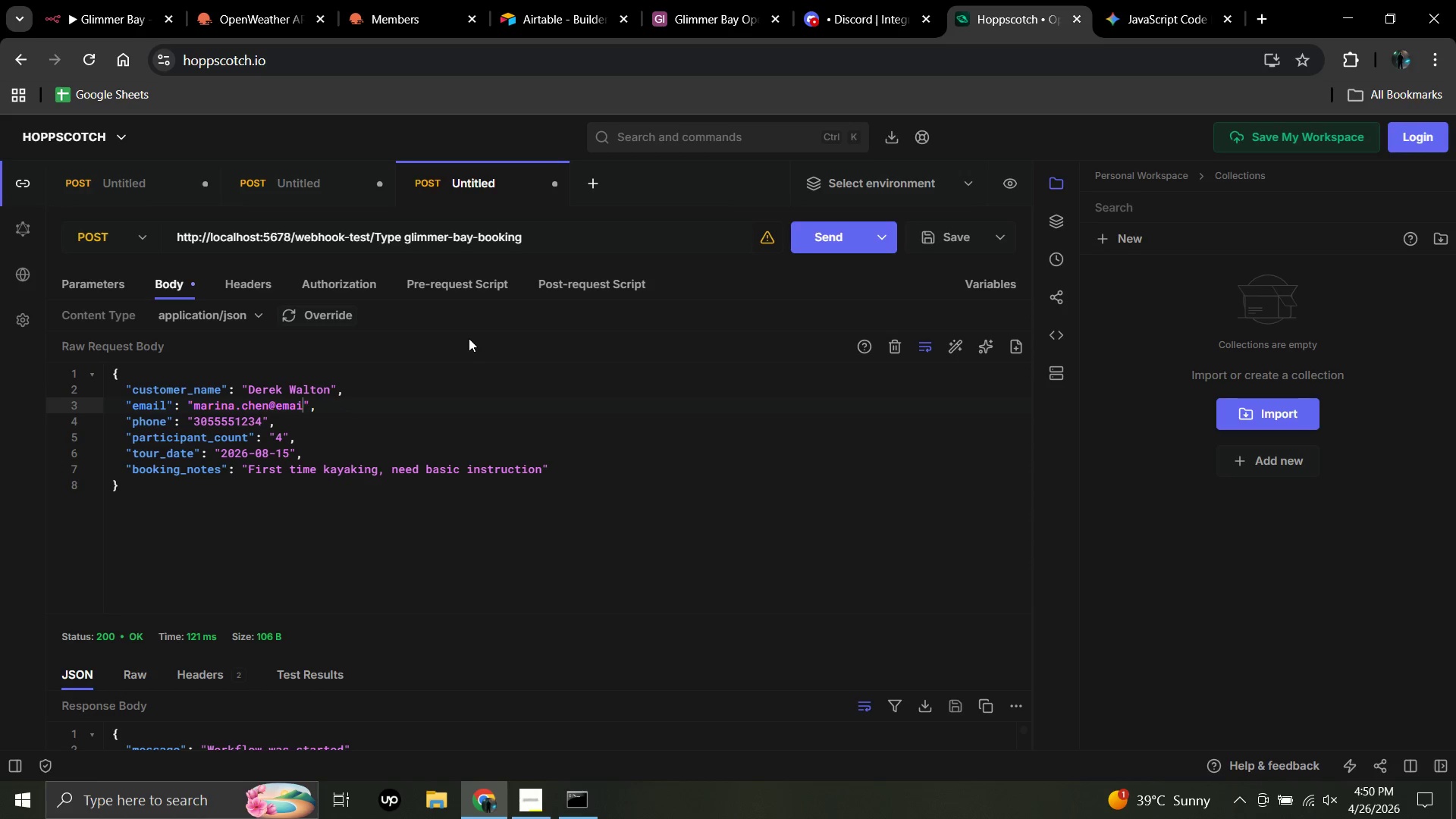 
key(Backspace)
key(Backspace)
key(Backspace)
key(Backspace)
key(Backspace)
key(Backspace)
key(Backspace)
key(Backspace)
key(Backspace)
key(Backspace)
key(Backspace)
key(Backspace)
key(Backspace)
key(Backspace)
key(Backspace)
key(Backspace)
key(Backspace)
key(Backspace)
key(Backspace)
key(Backspace)
key(Backspace)
type(derek.walton@email)
 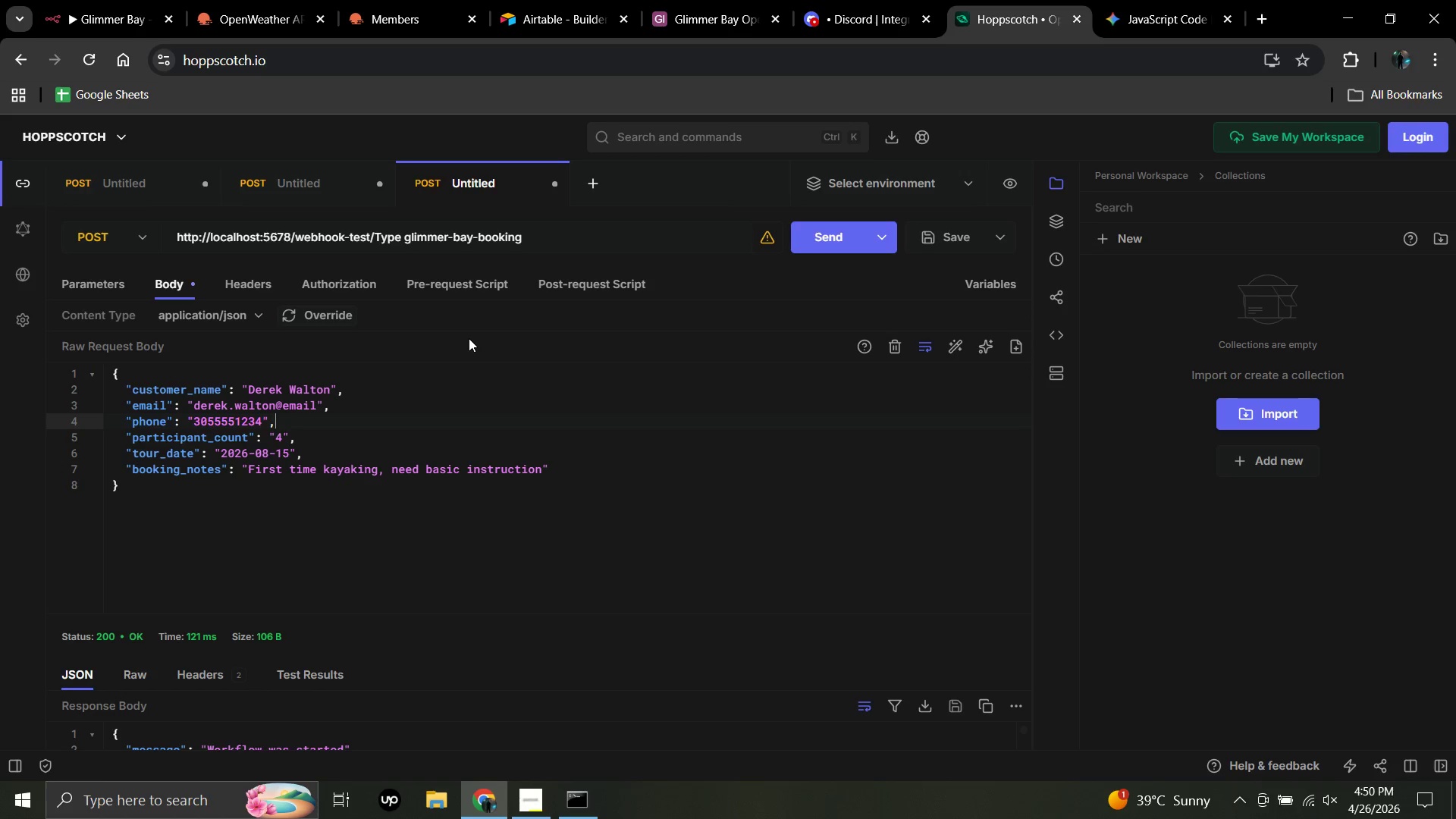 
key(ArrowDown)
 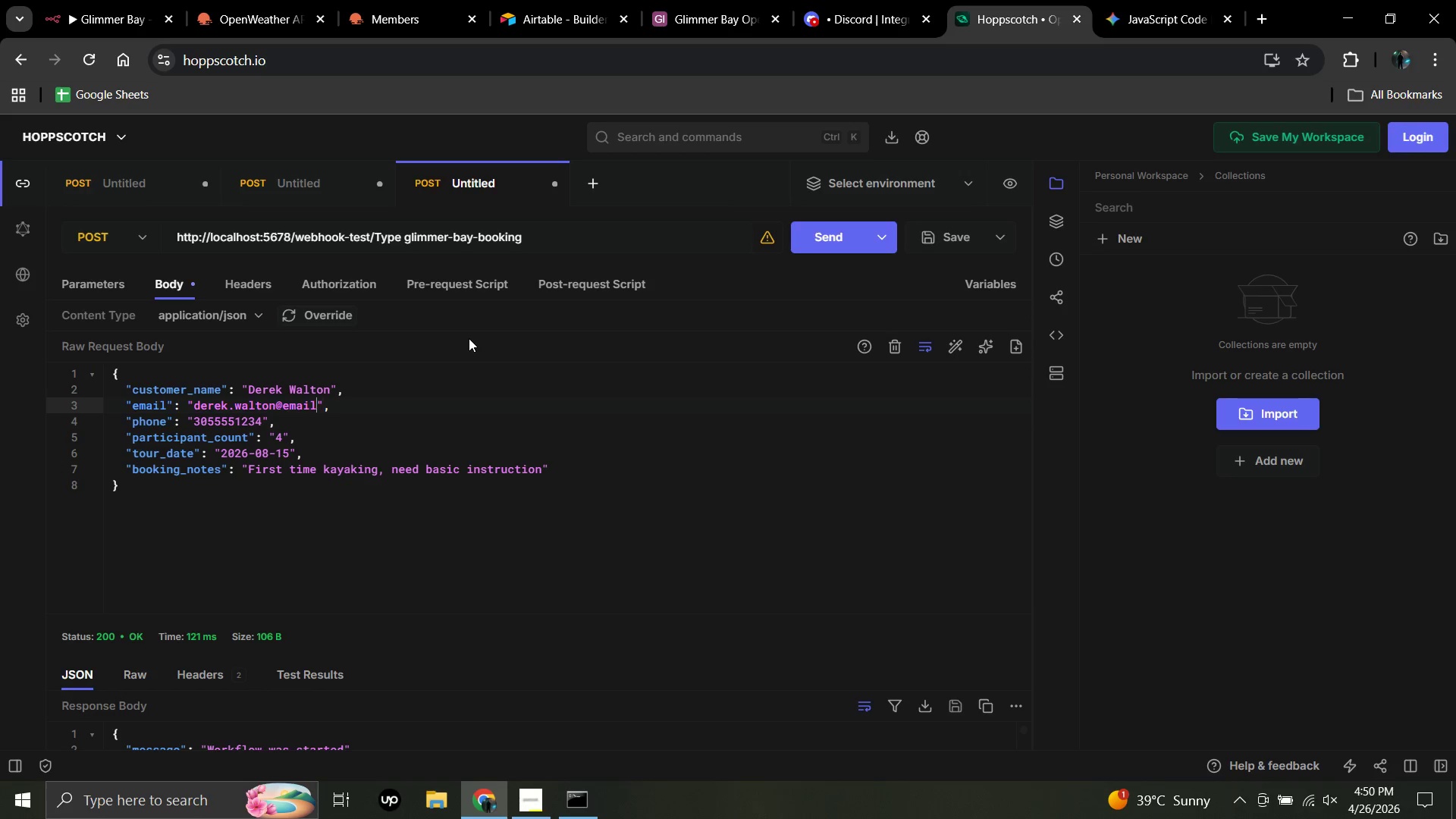 
key(ArrowUp)
 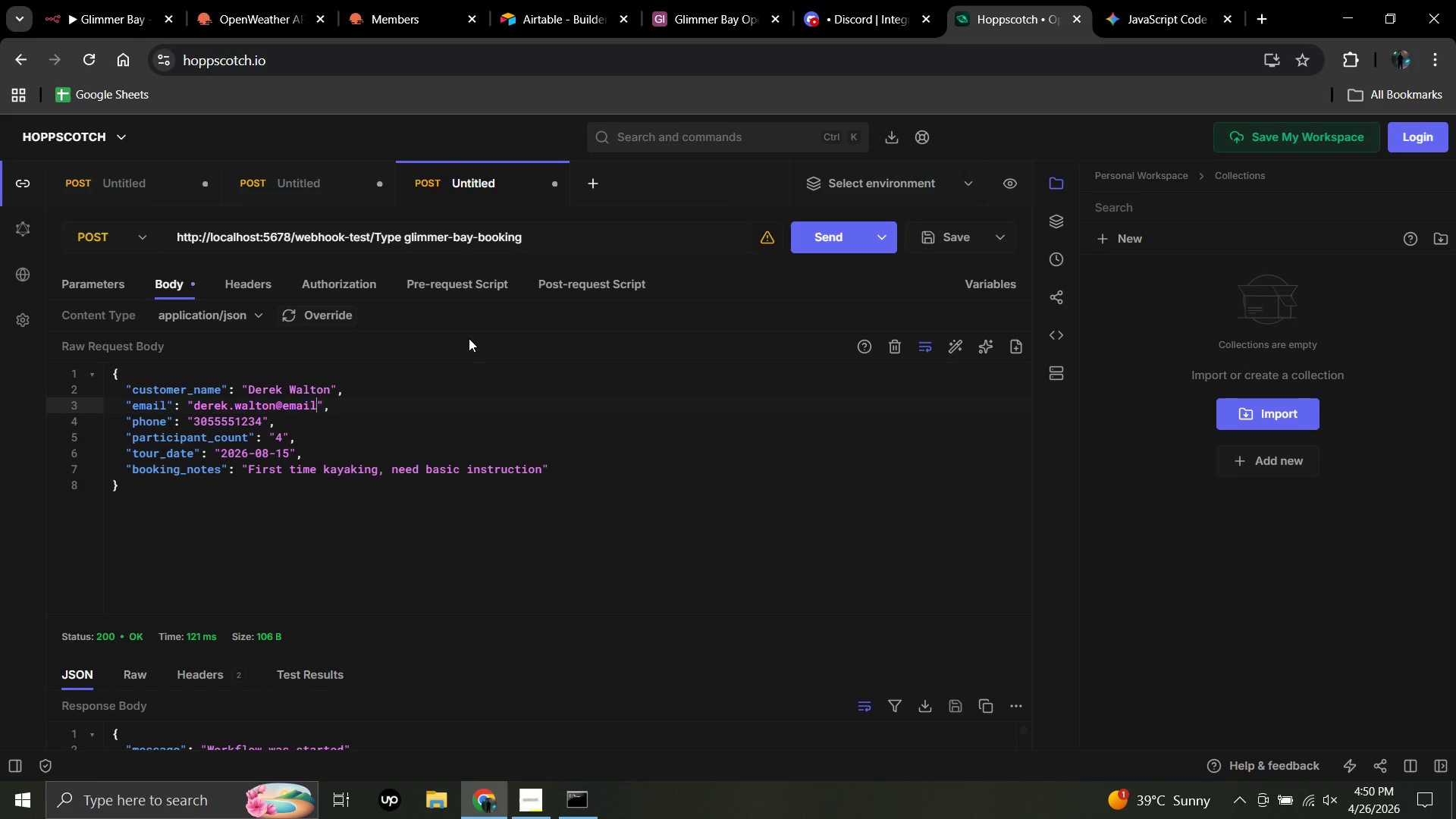 
key(ArrowRight)
 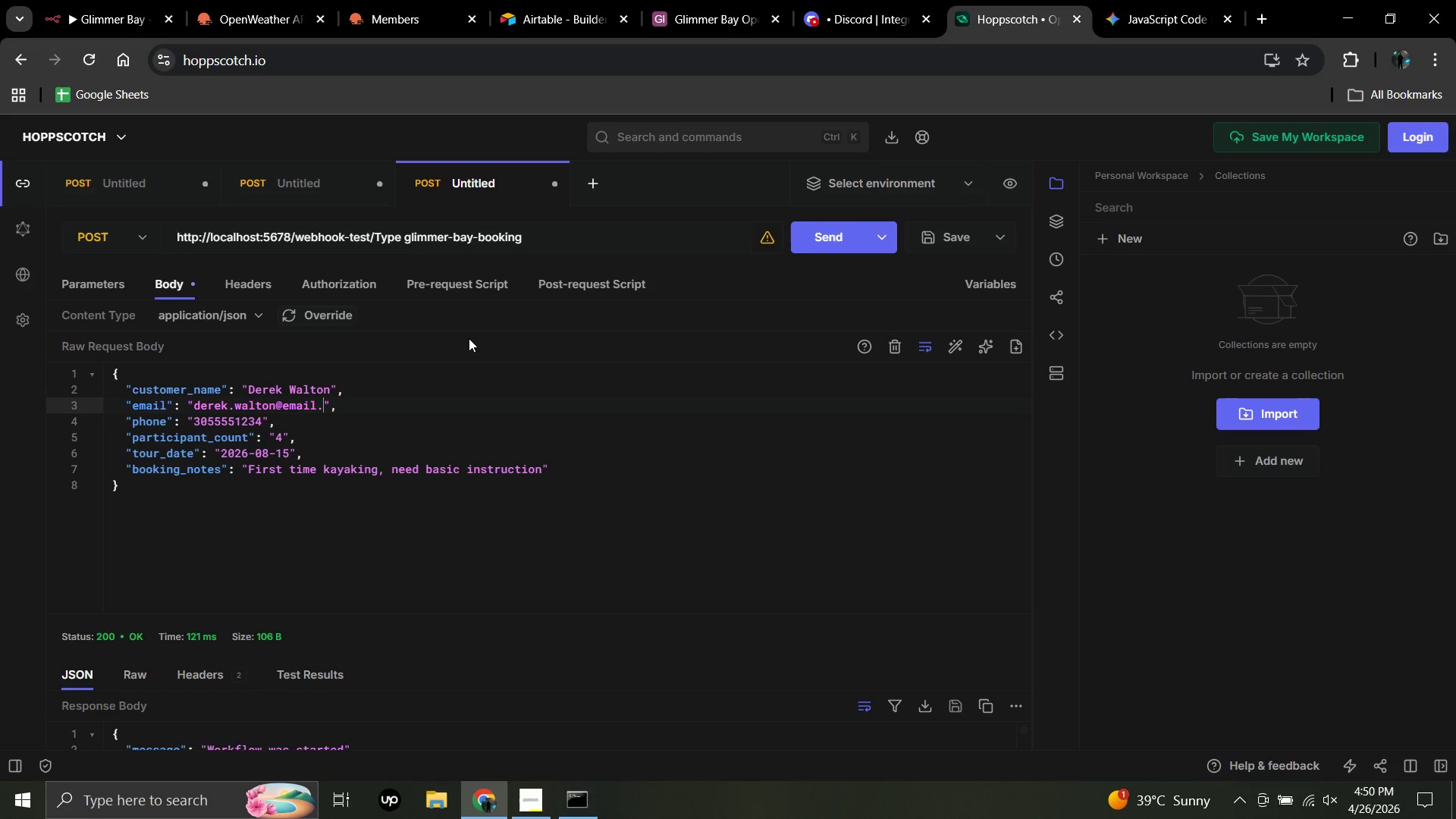 
key(ArrowLeft)
 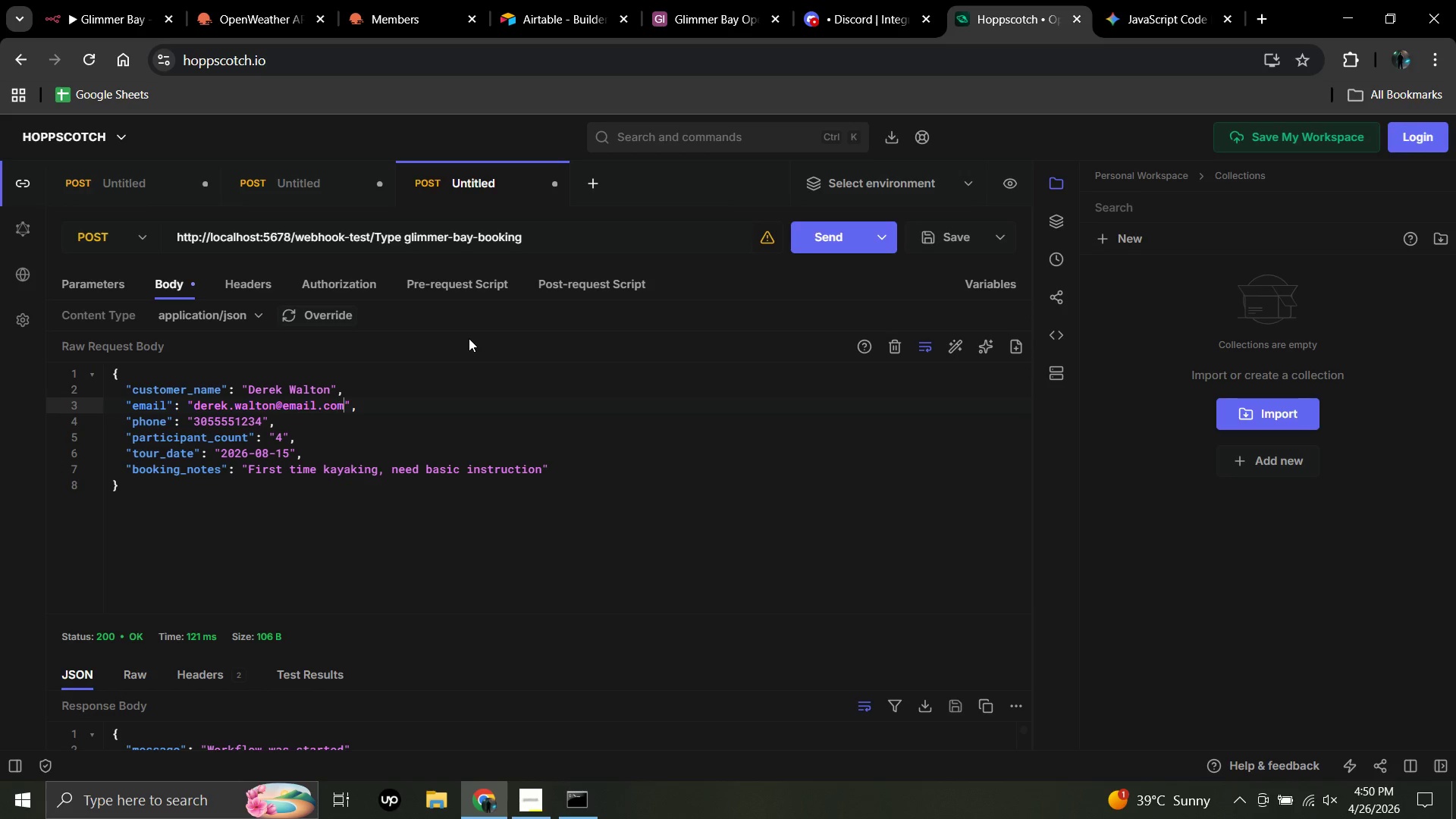 
type(.com)
 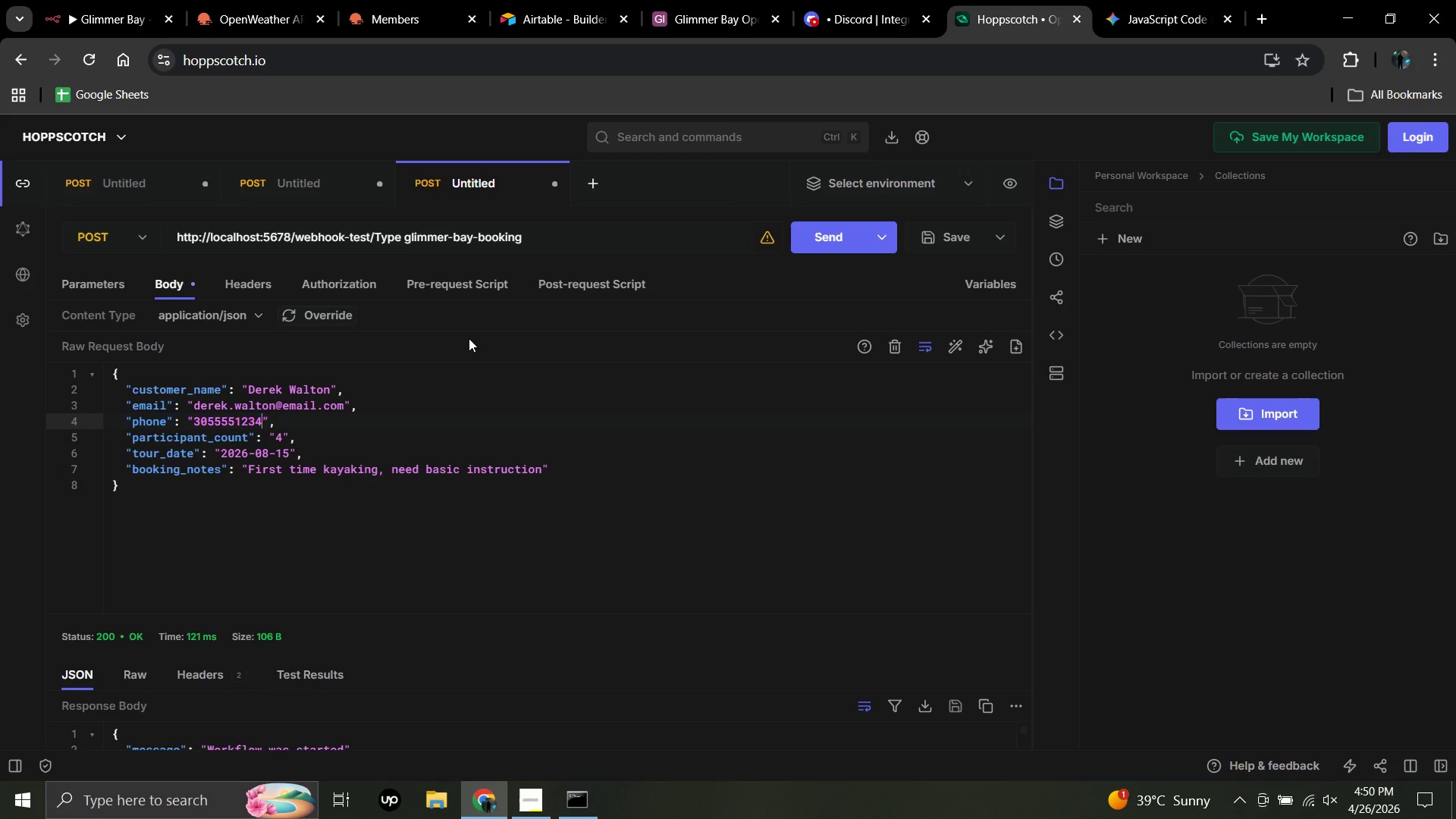 
key(ArrowDown)
 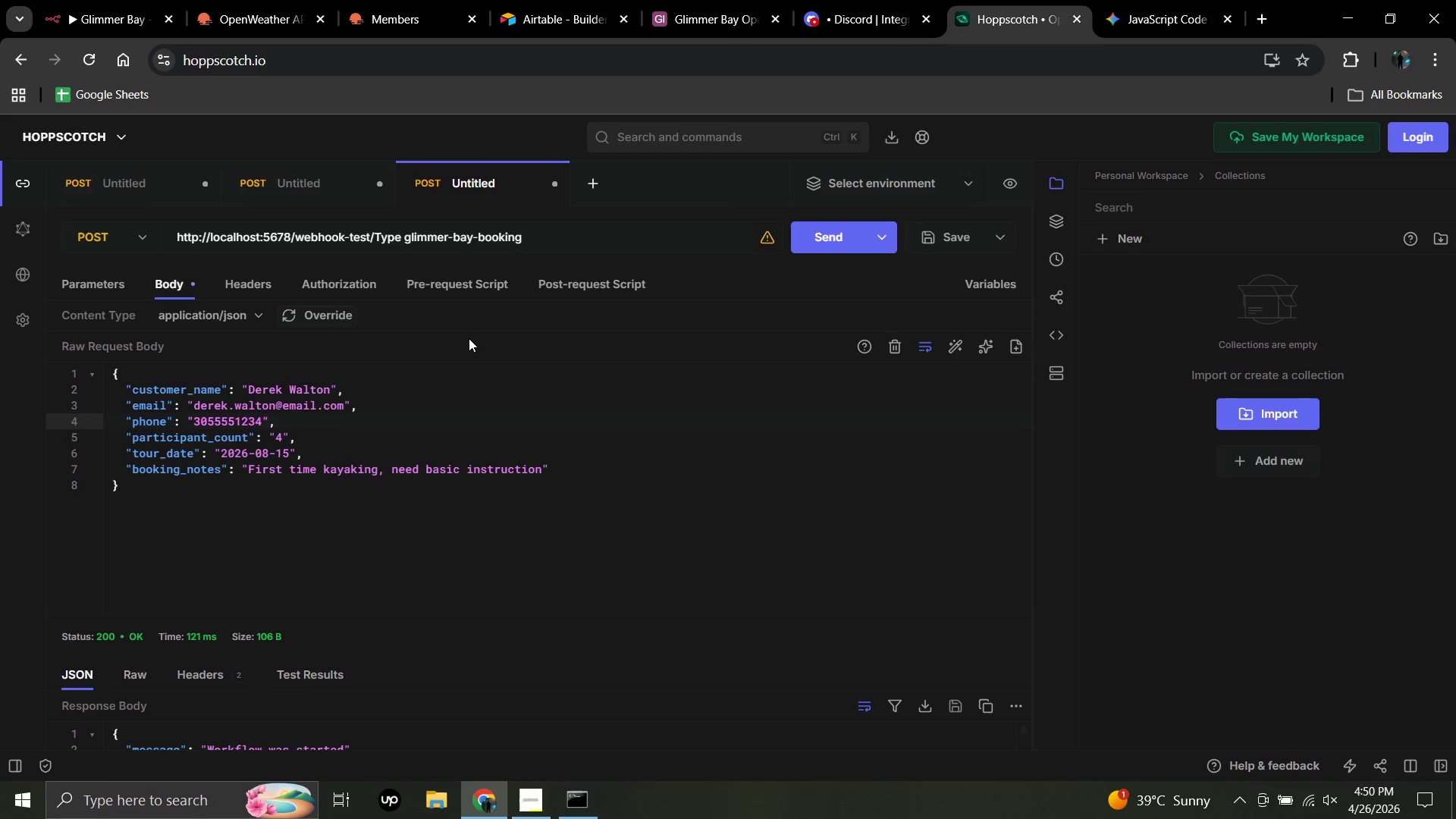 
key(ArrowLeft)
 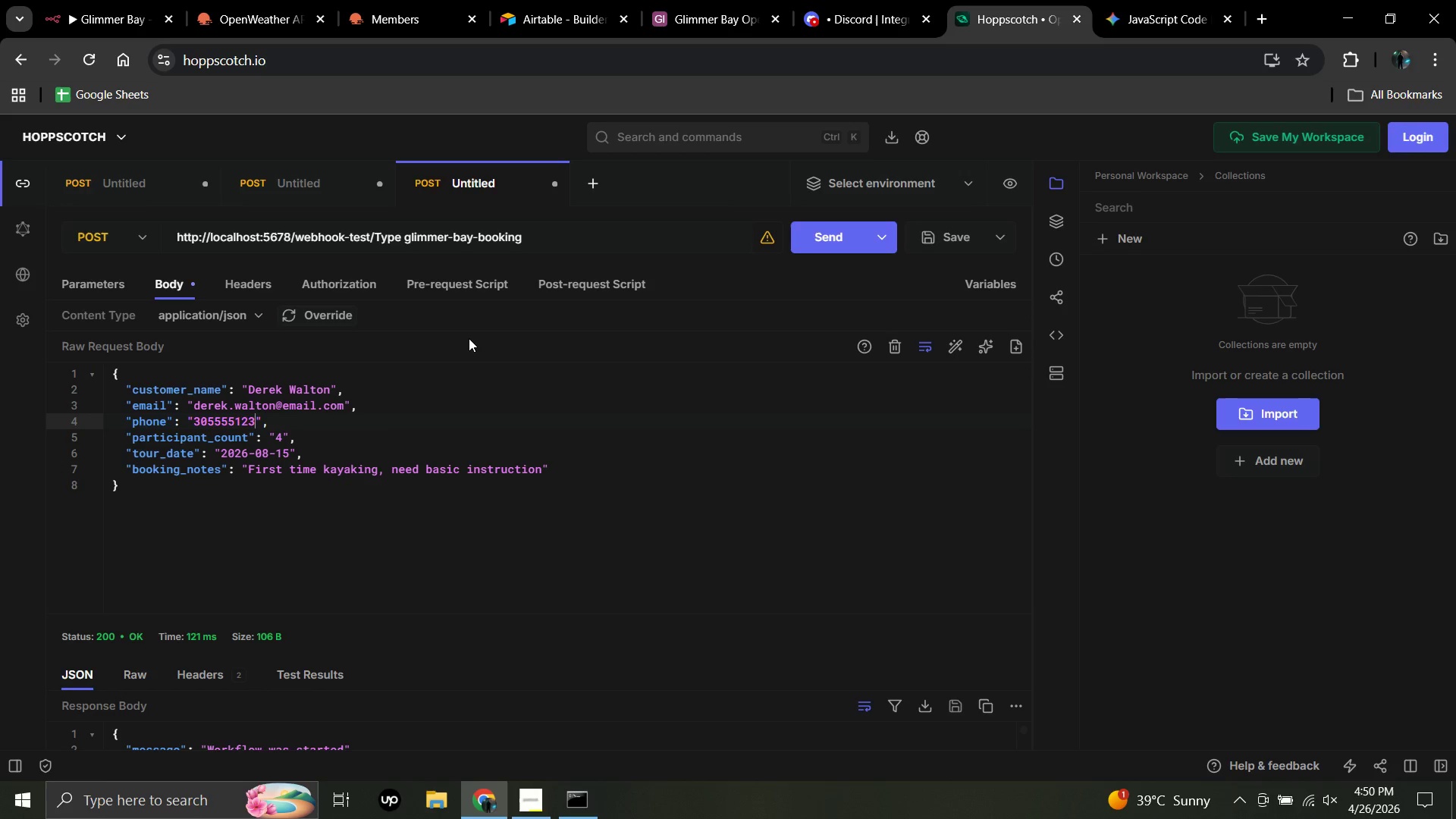 
key(ArrowLeft)
 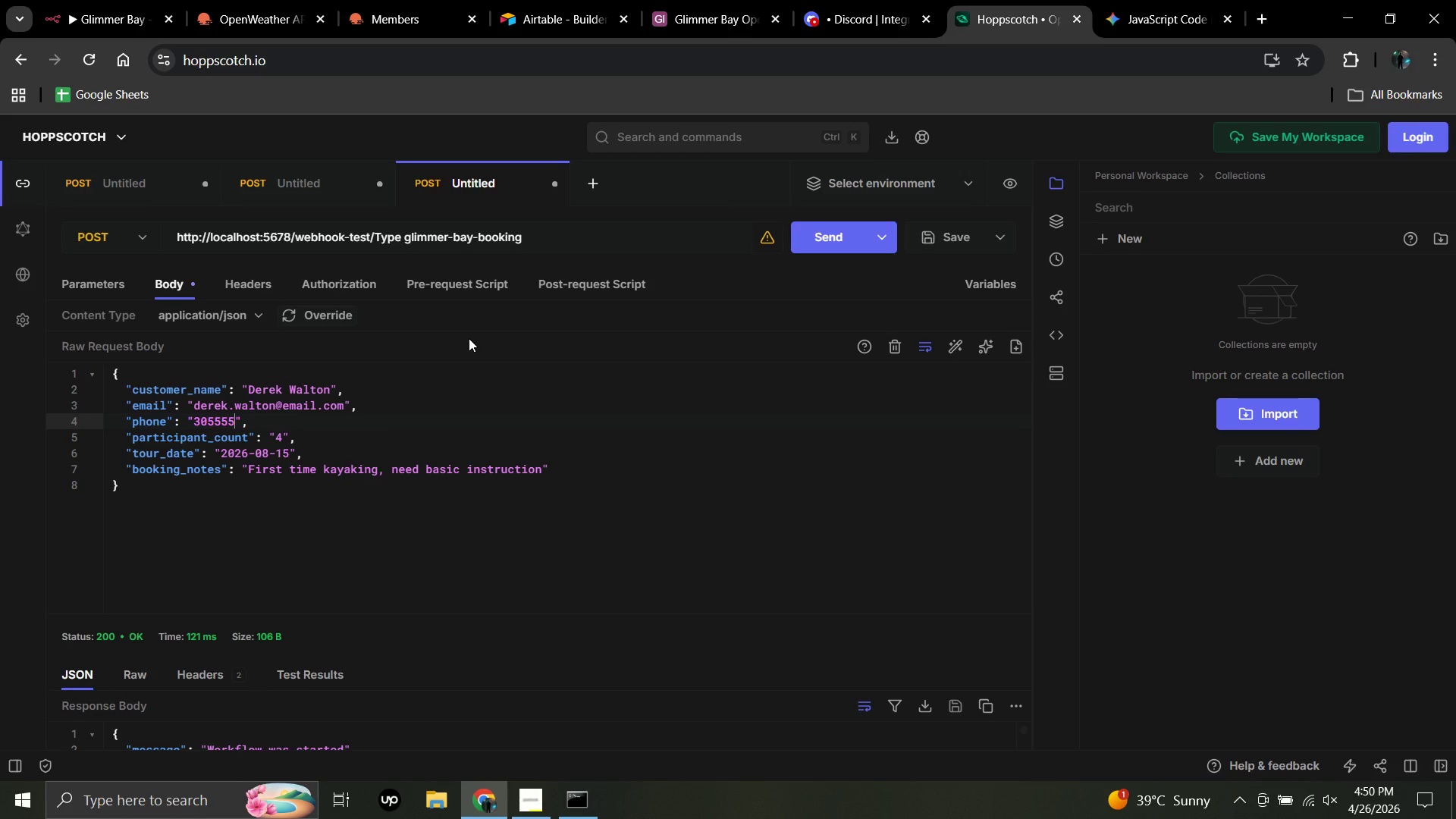 
key(Backspace)
key(Backspace)
key(Backspace)
key(Backspace)
key(Backspace)
key(Backspace)
key(Backspace)
key(Backspace)
key(Backspace)
key(Backspace)
type(130)
 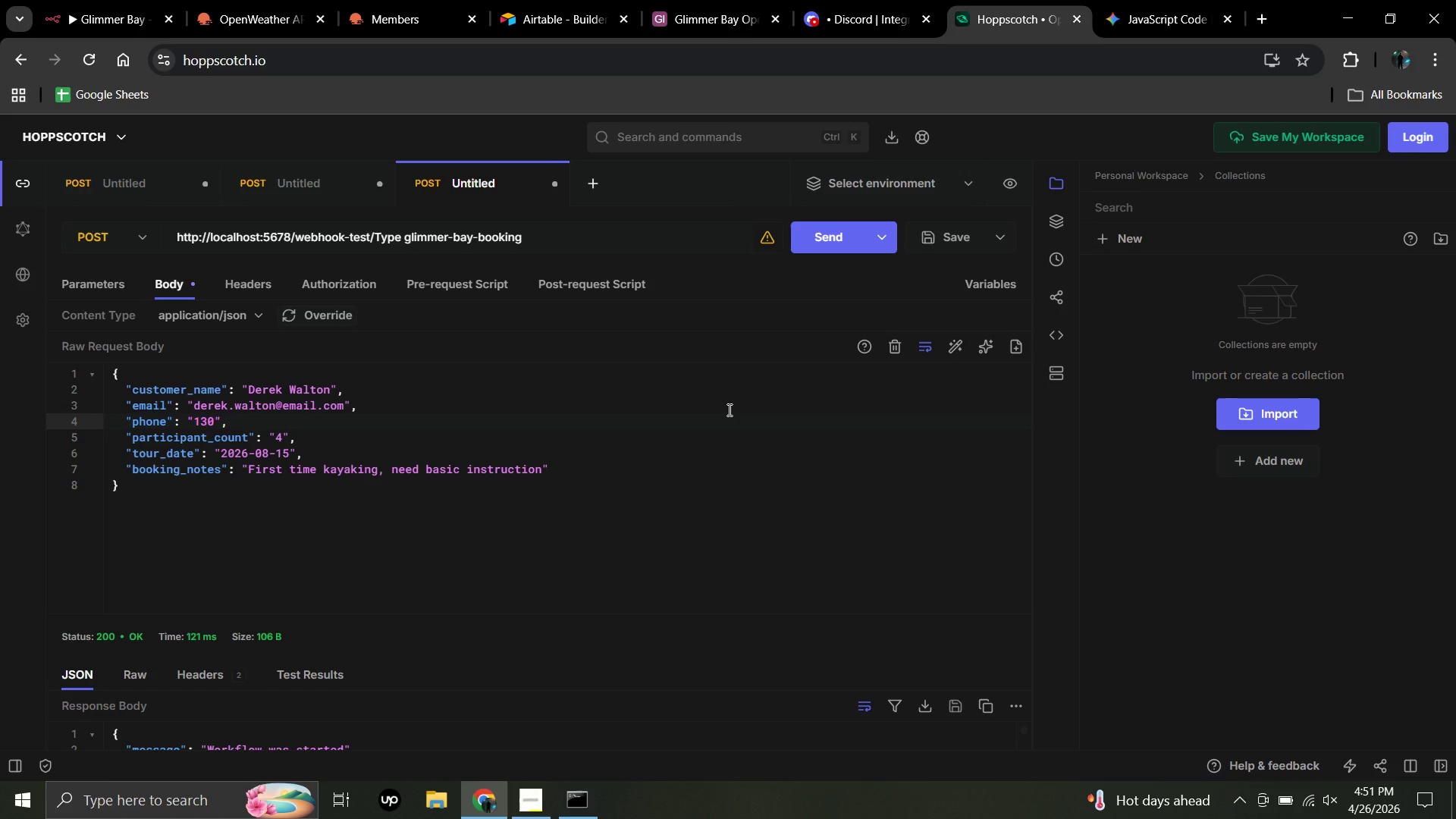 
wait(36.0)
 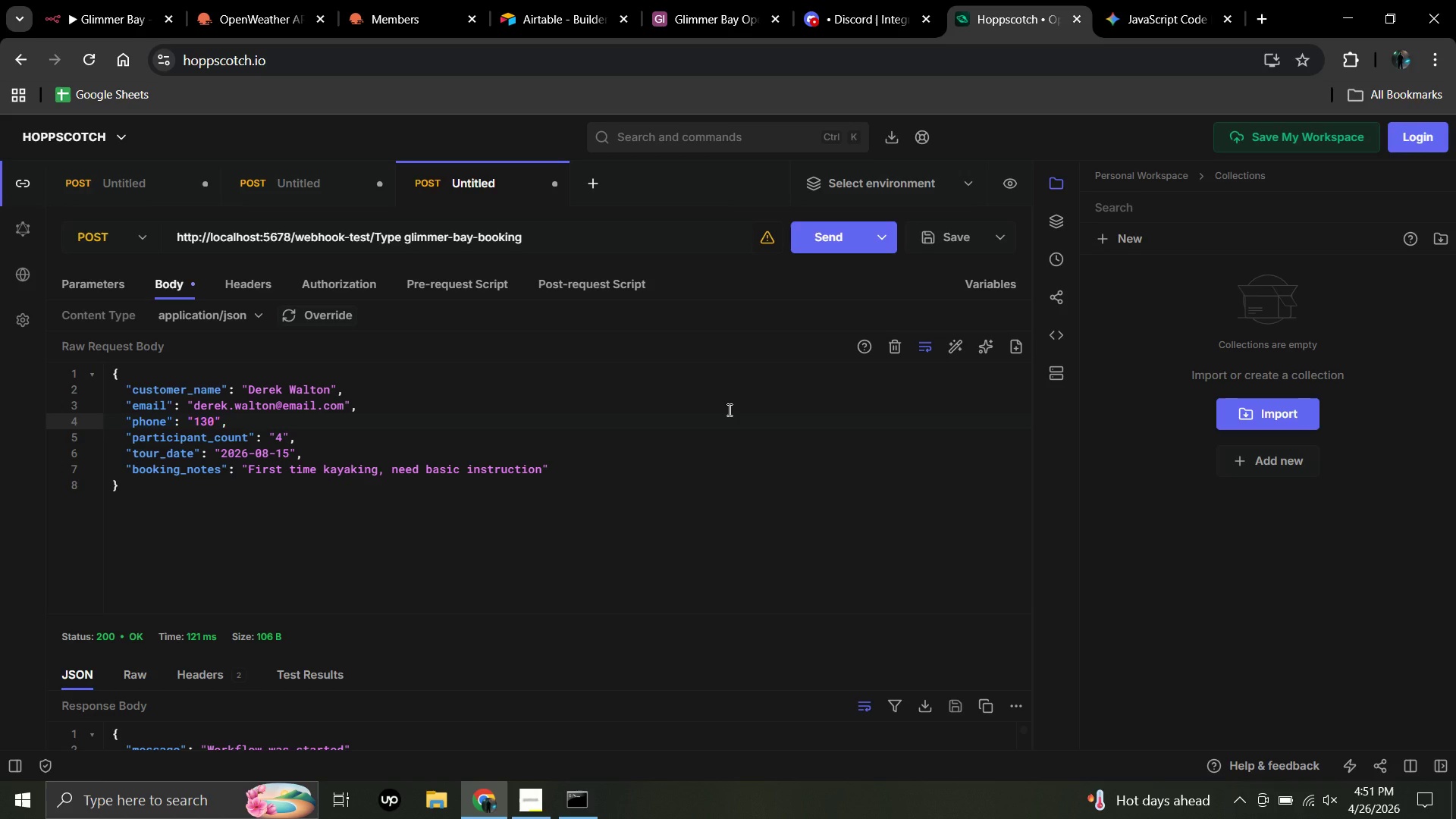 
mouse_move([243, 818])
 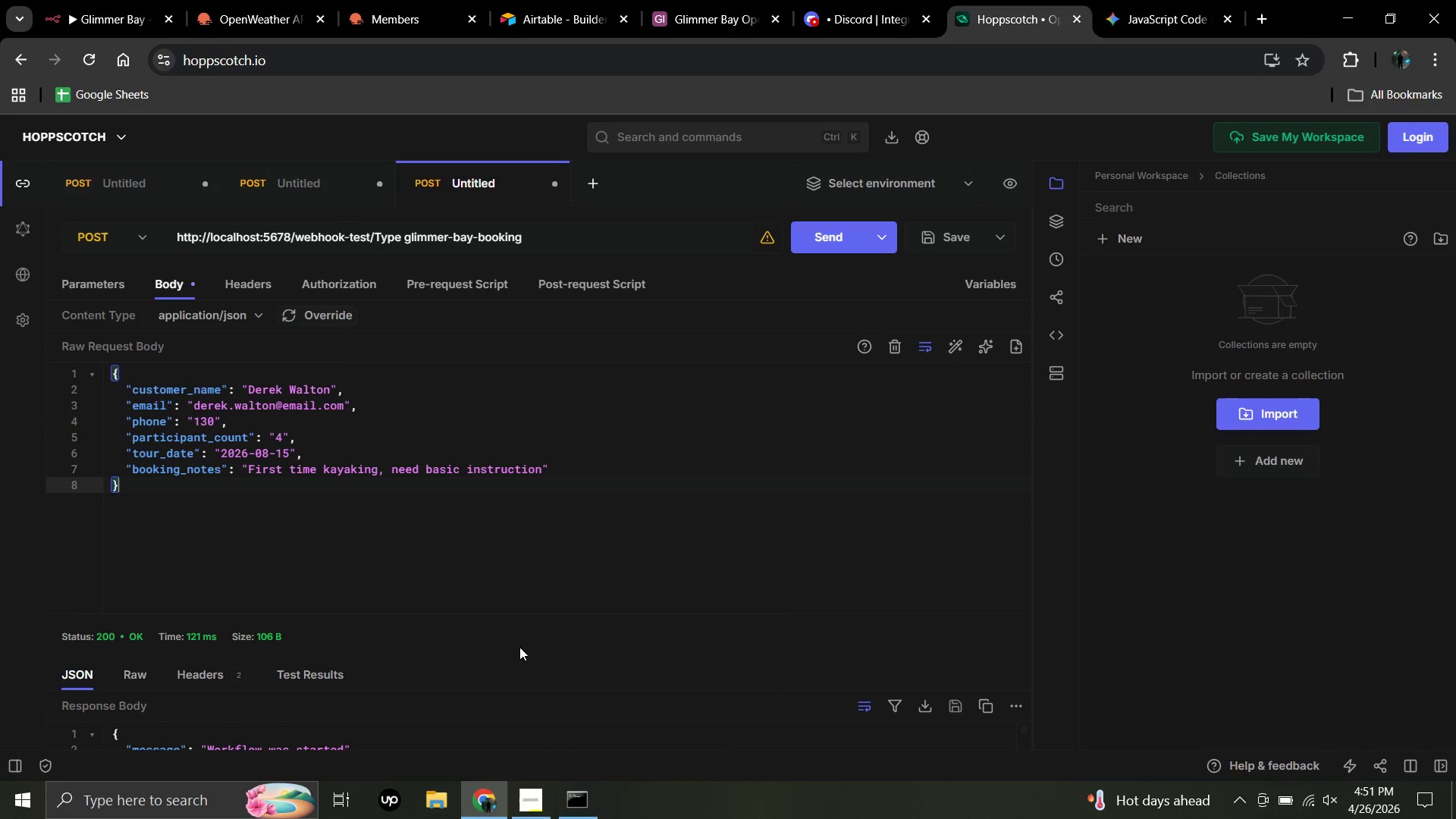 
left_click([843, 566])
 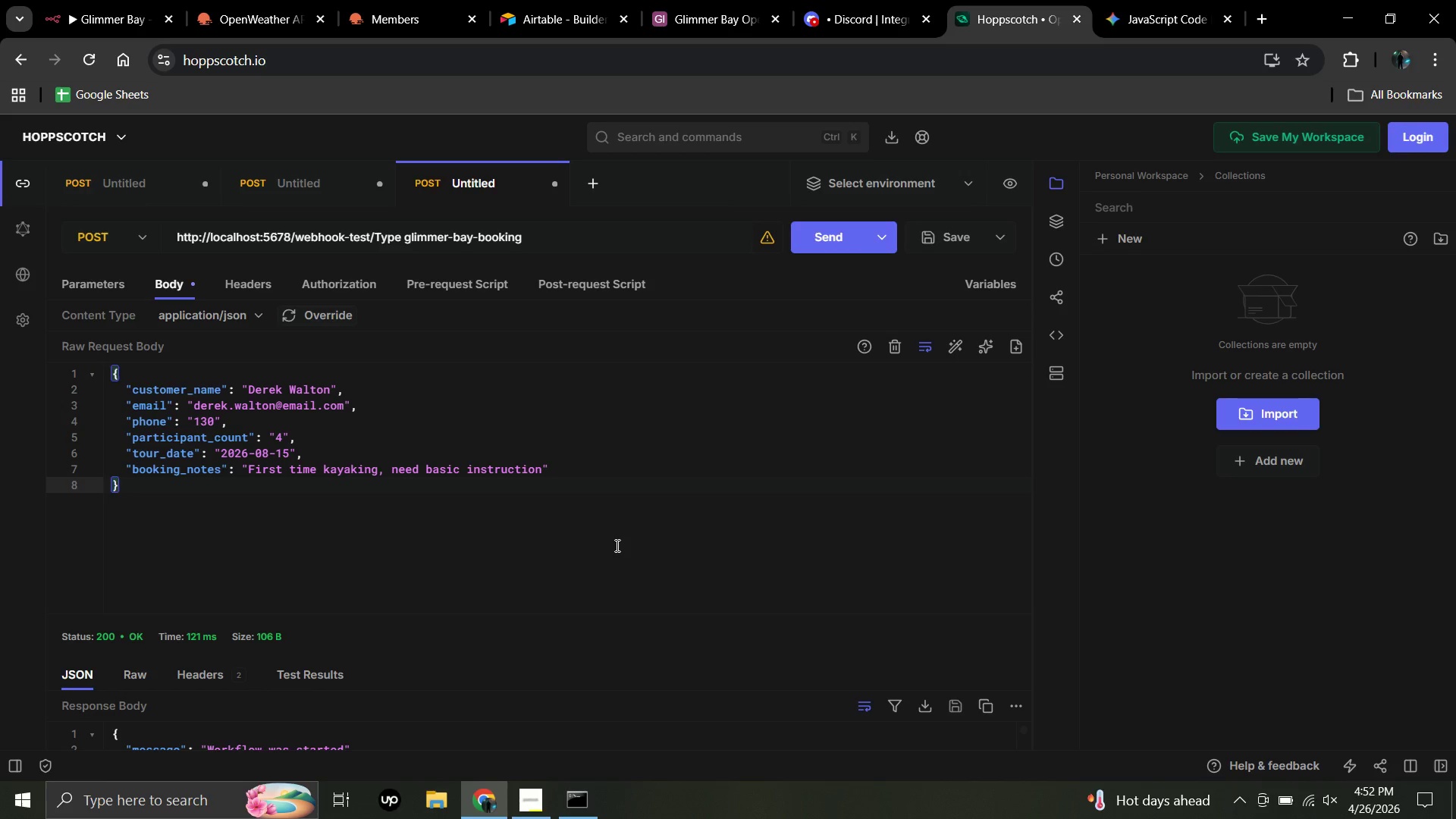 
wait(50.83)
 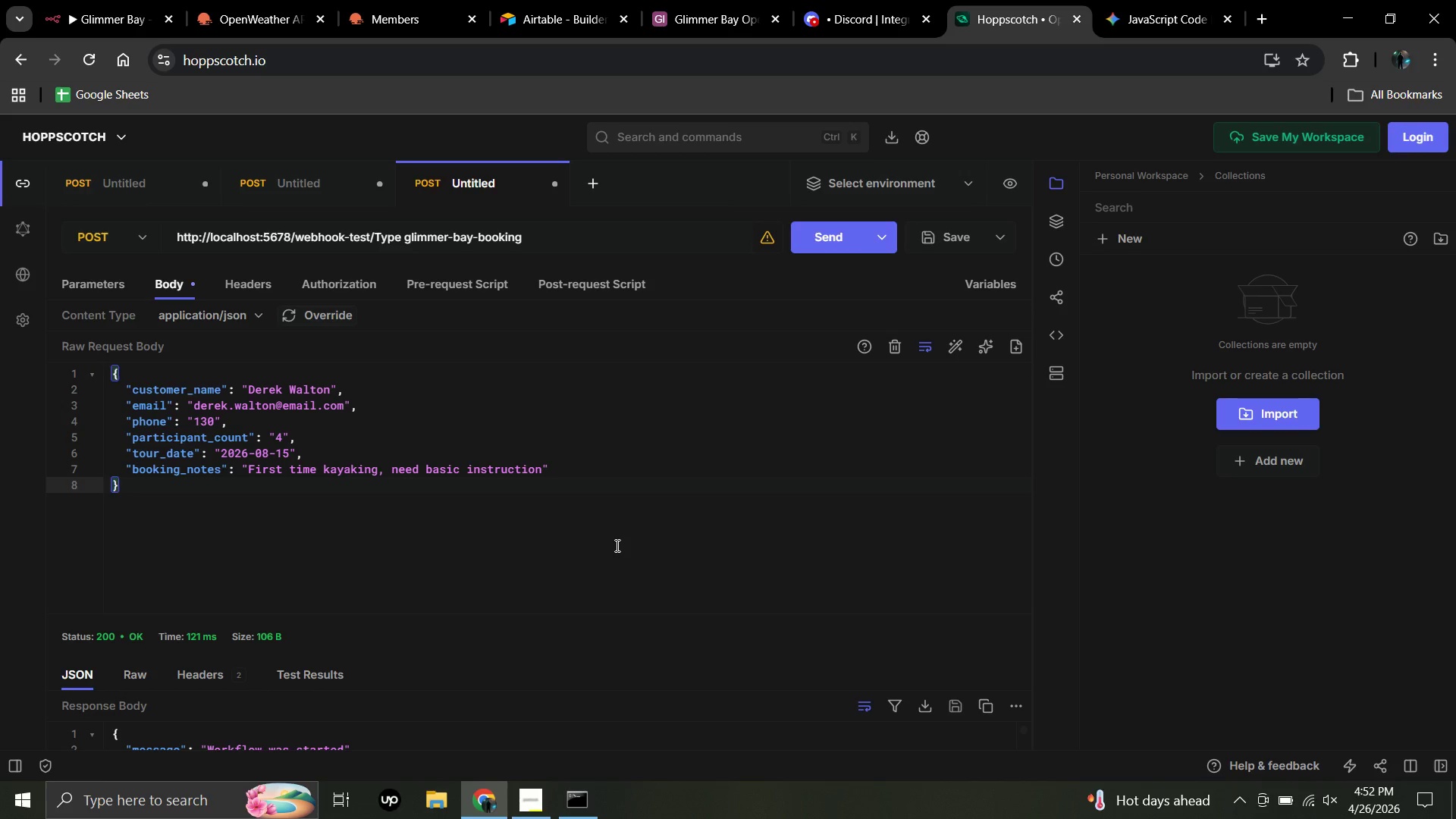 
left_click([214, 425])
 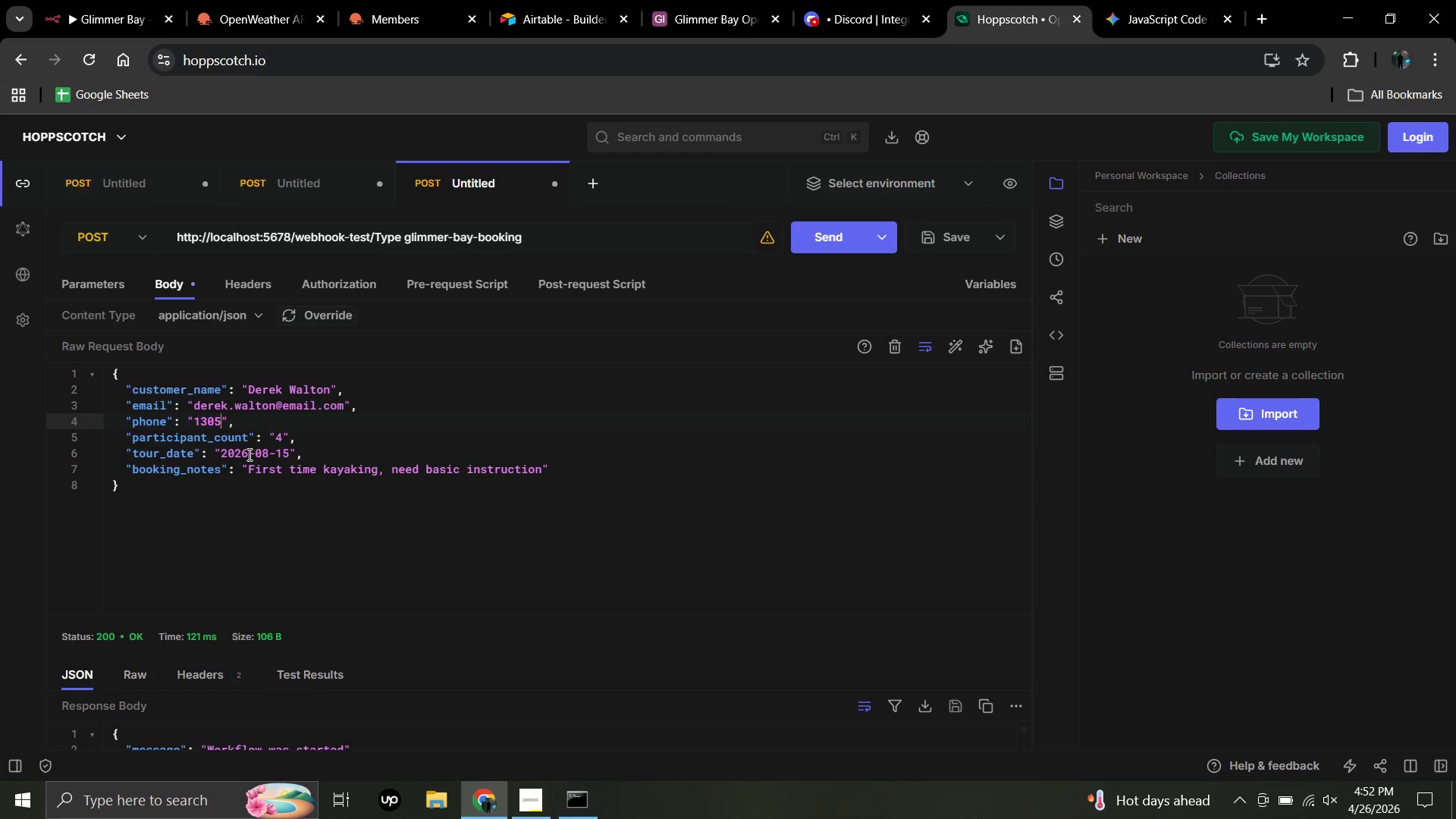 
type(5555[PageUp])
 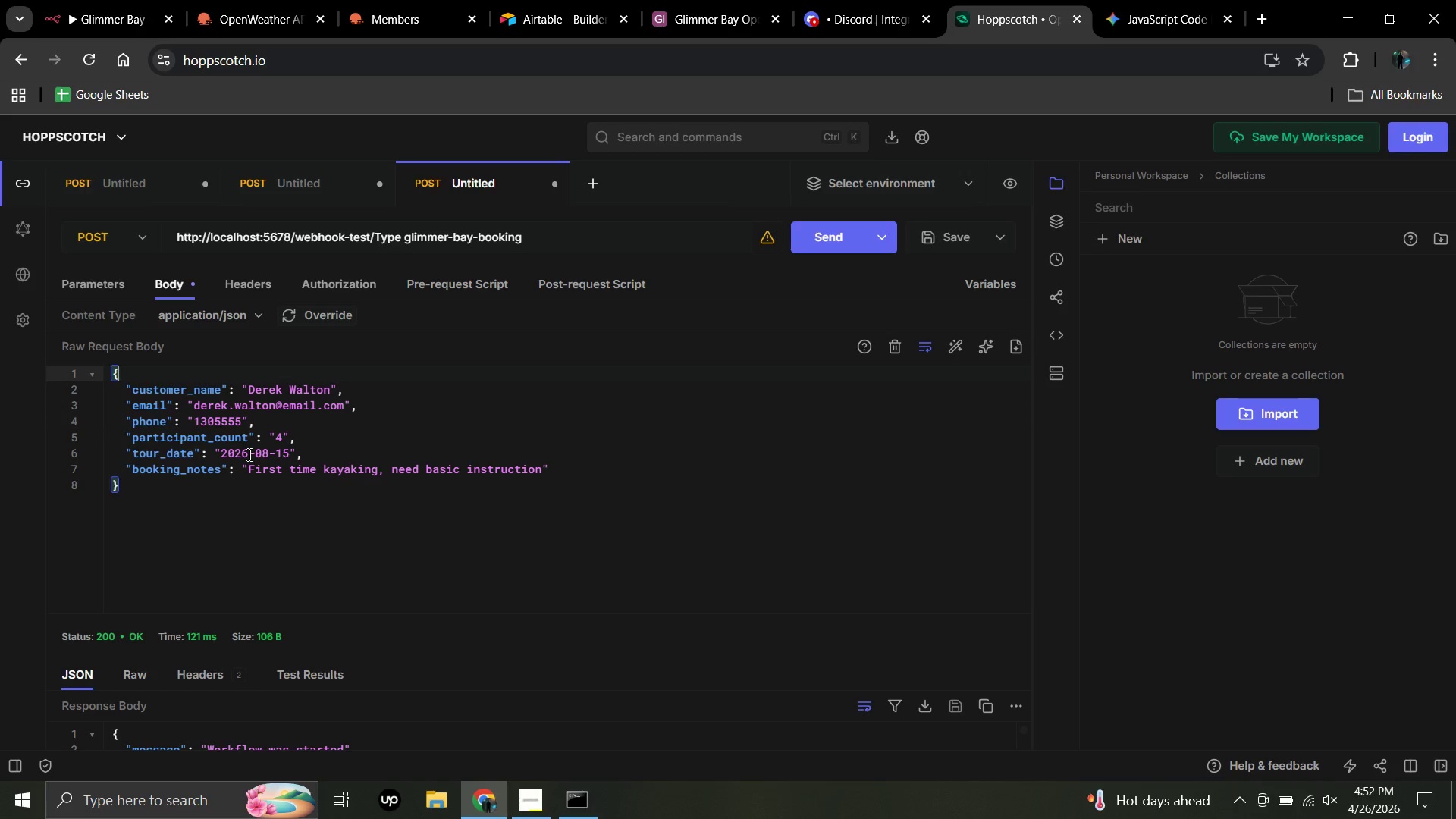 
key(ArrowUp)
 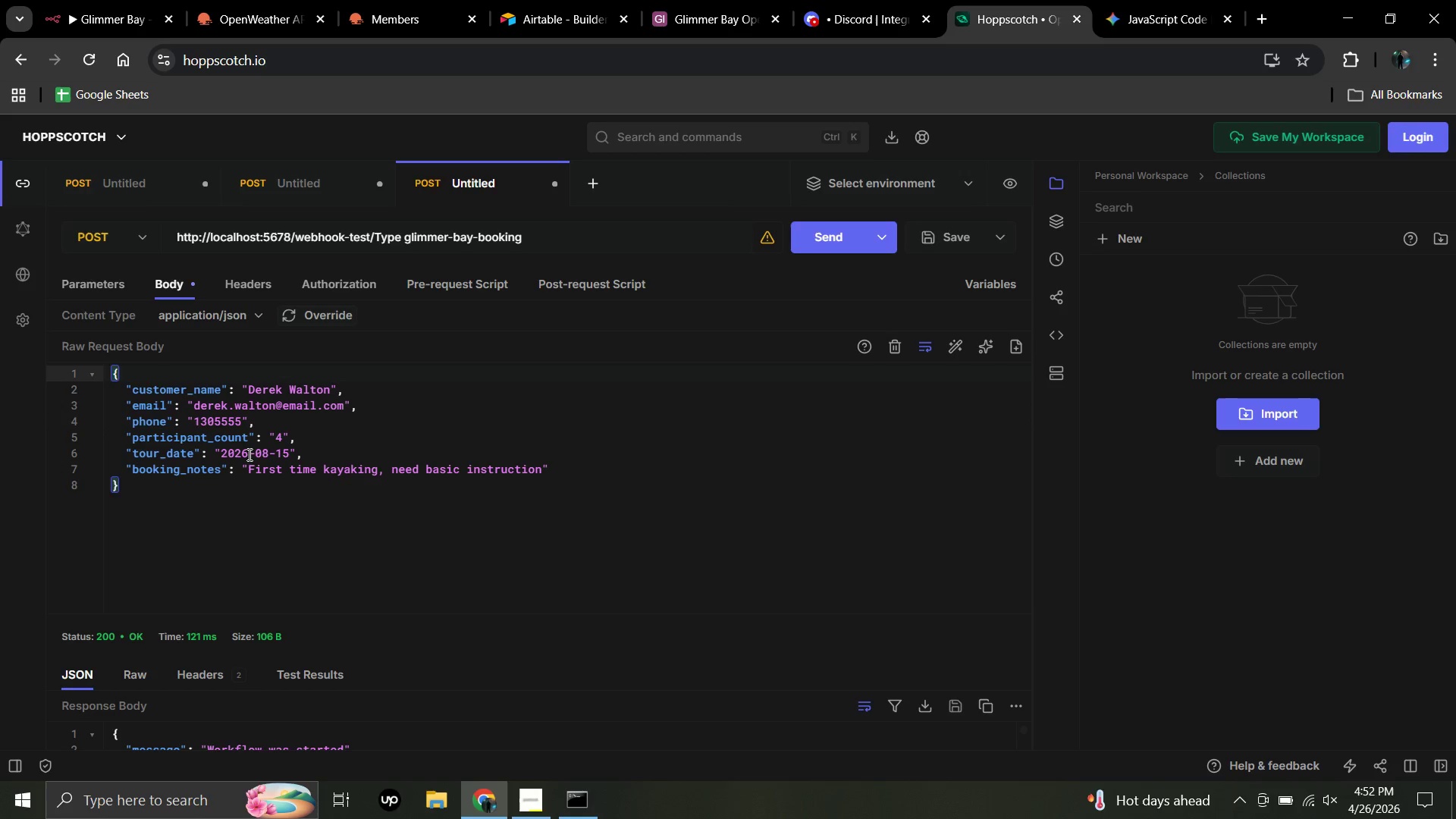 
key(Home)
 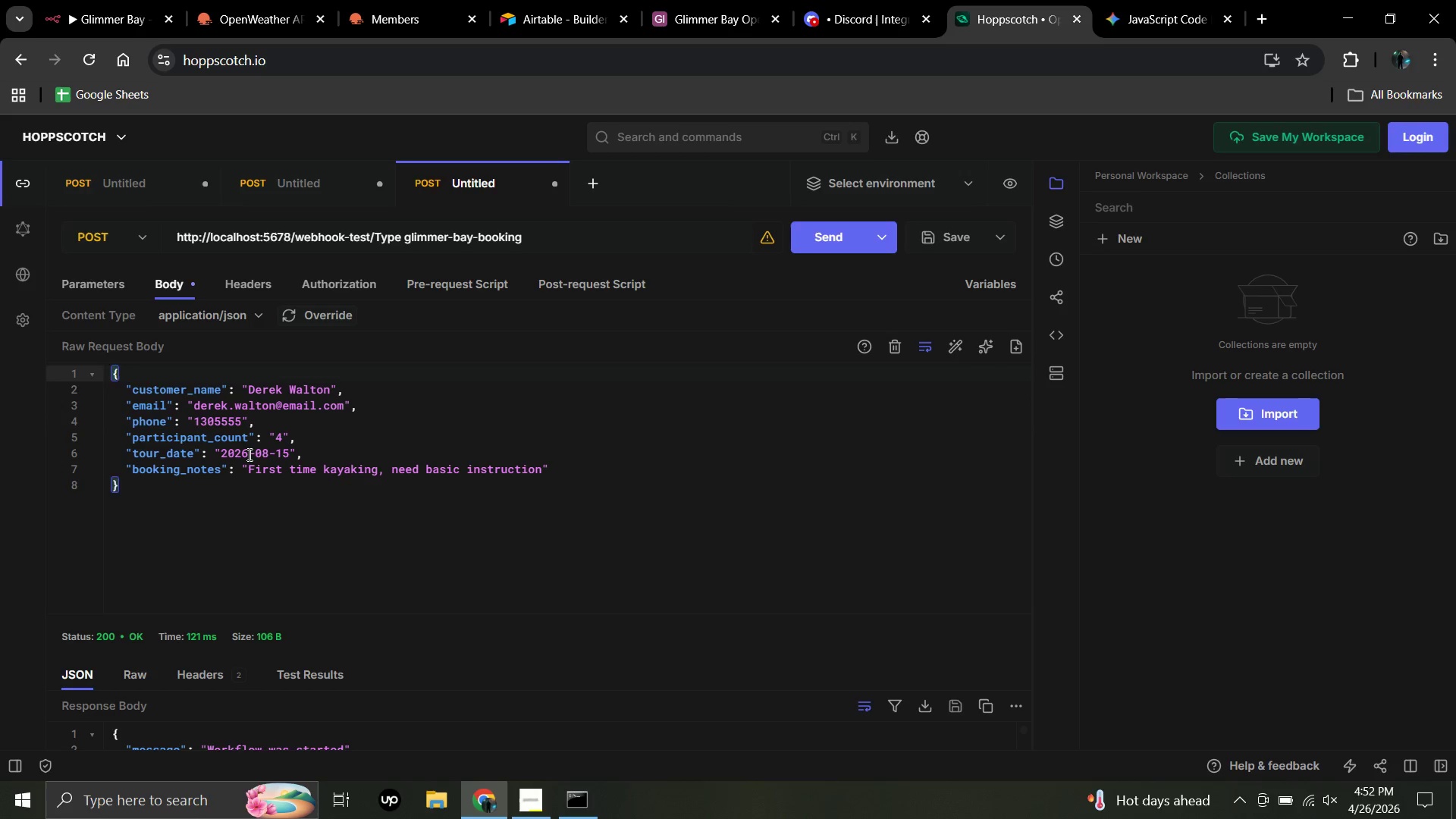 
key(ArrowRight)
 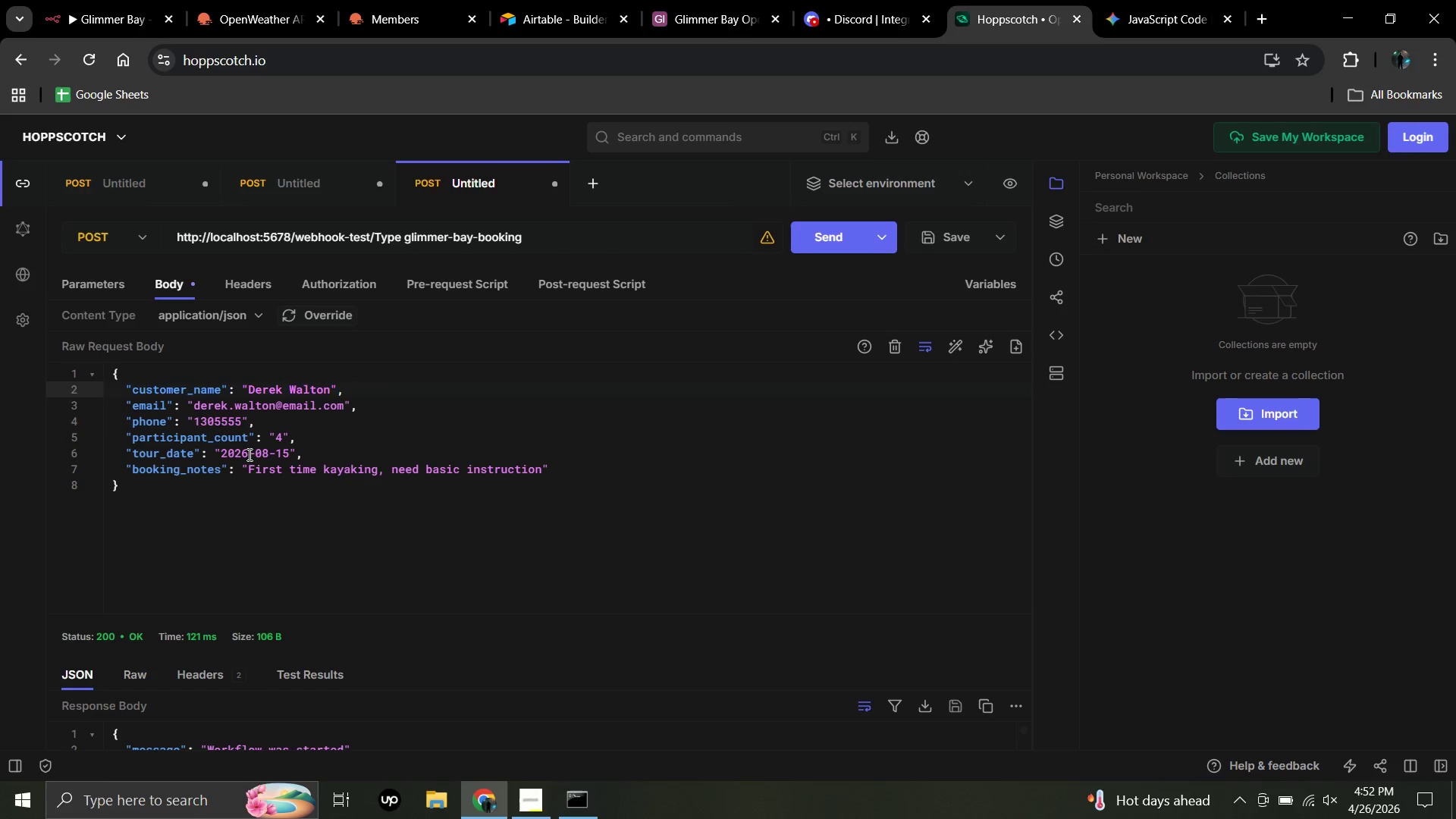 
key(ArrowDown)
 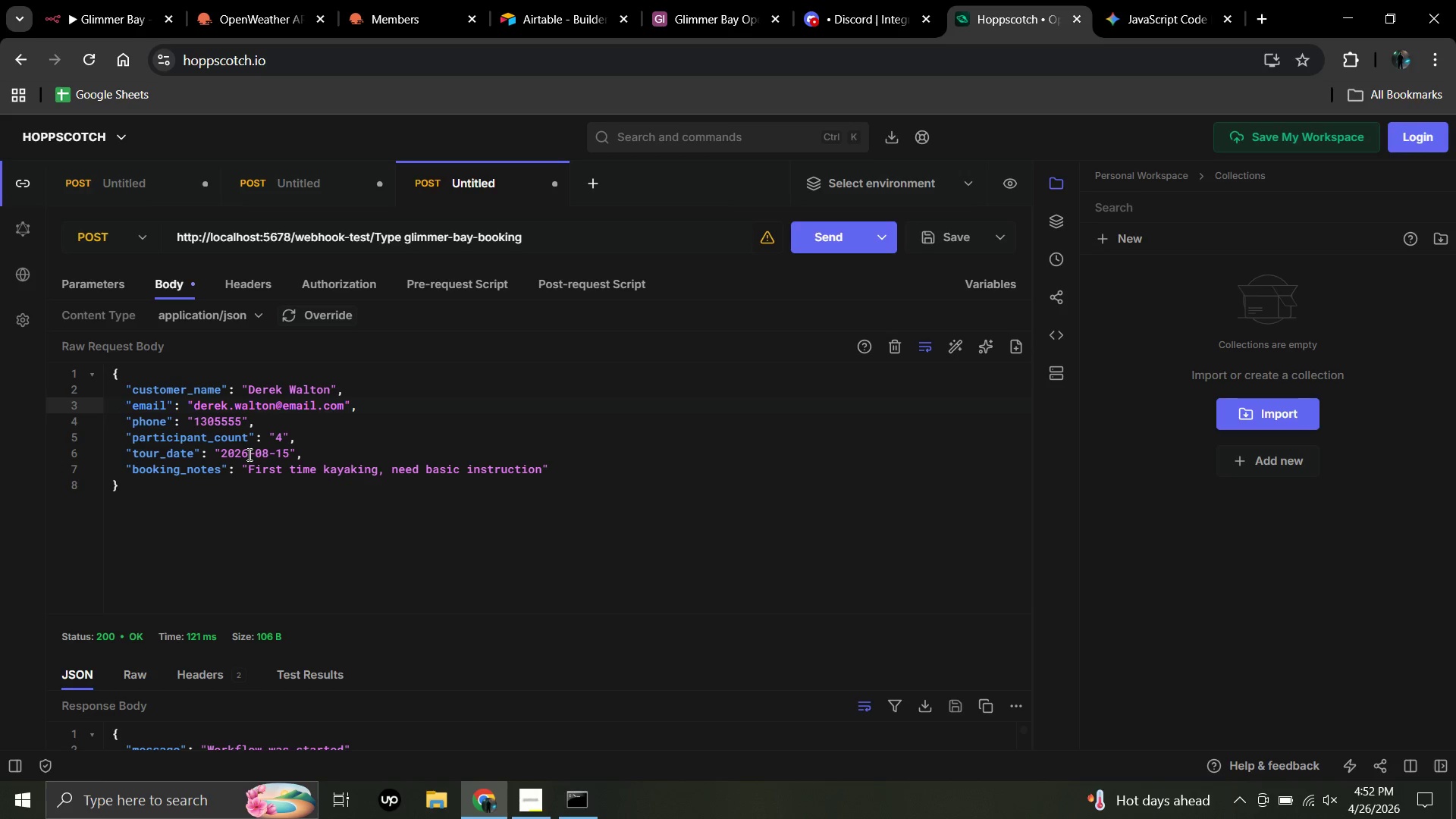 
key(ArrowDown)
 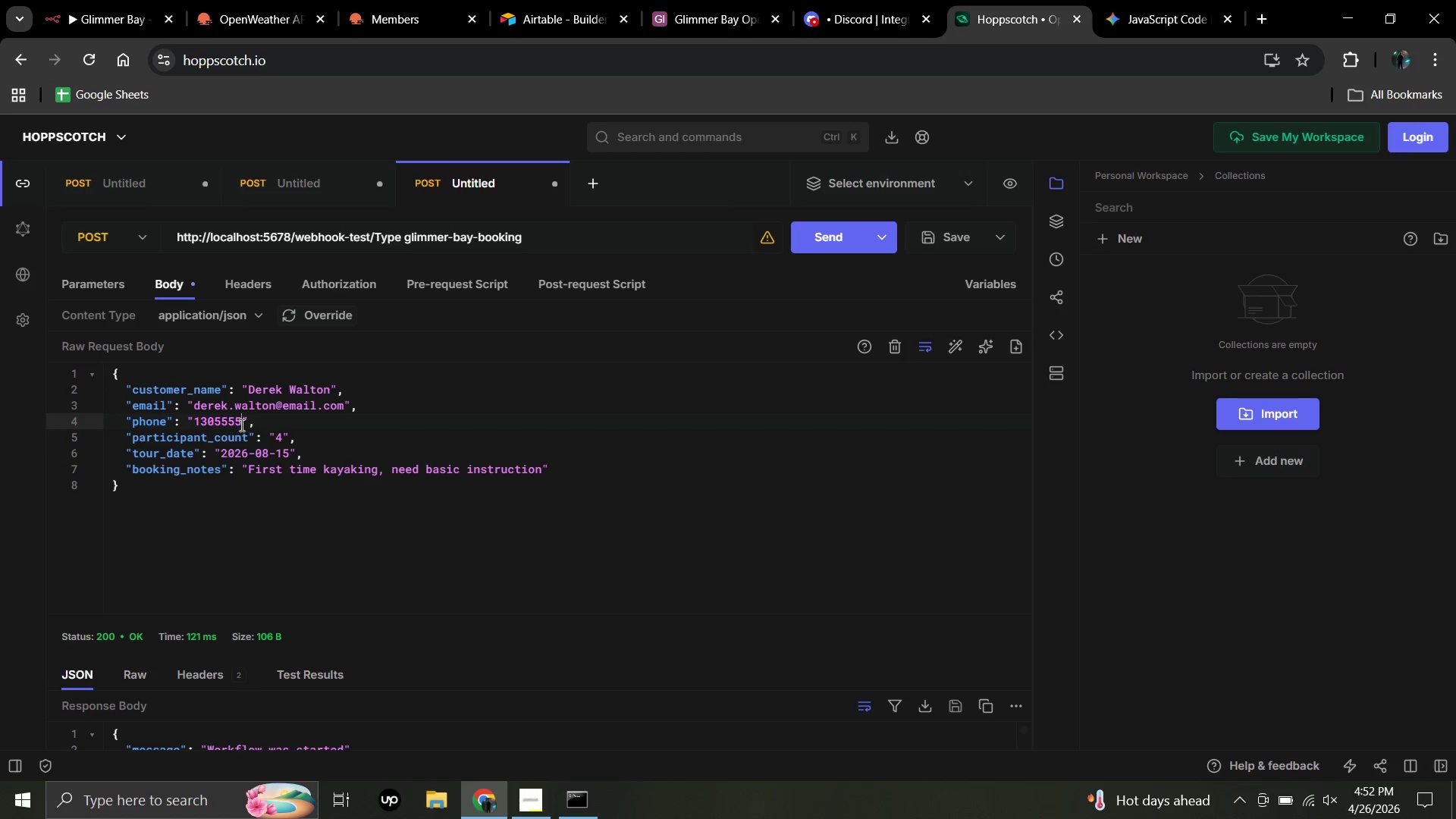 
left_click([240, 425])
 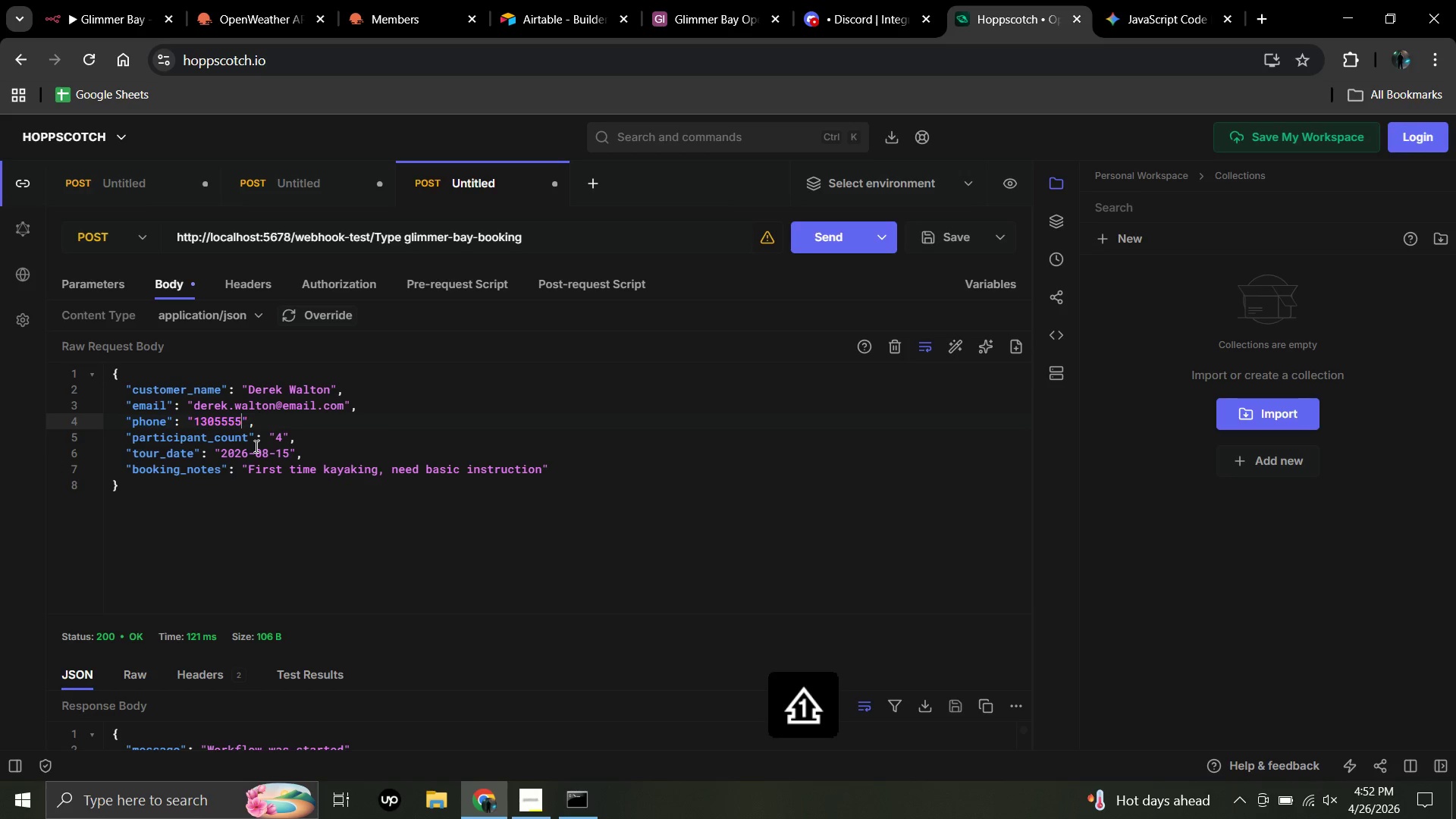 
key(NumLock)
 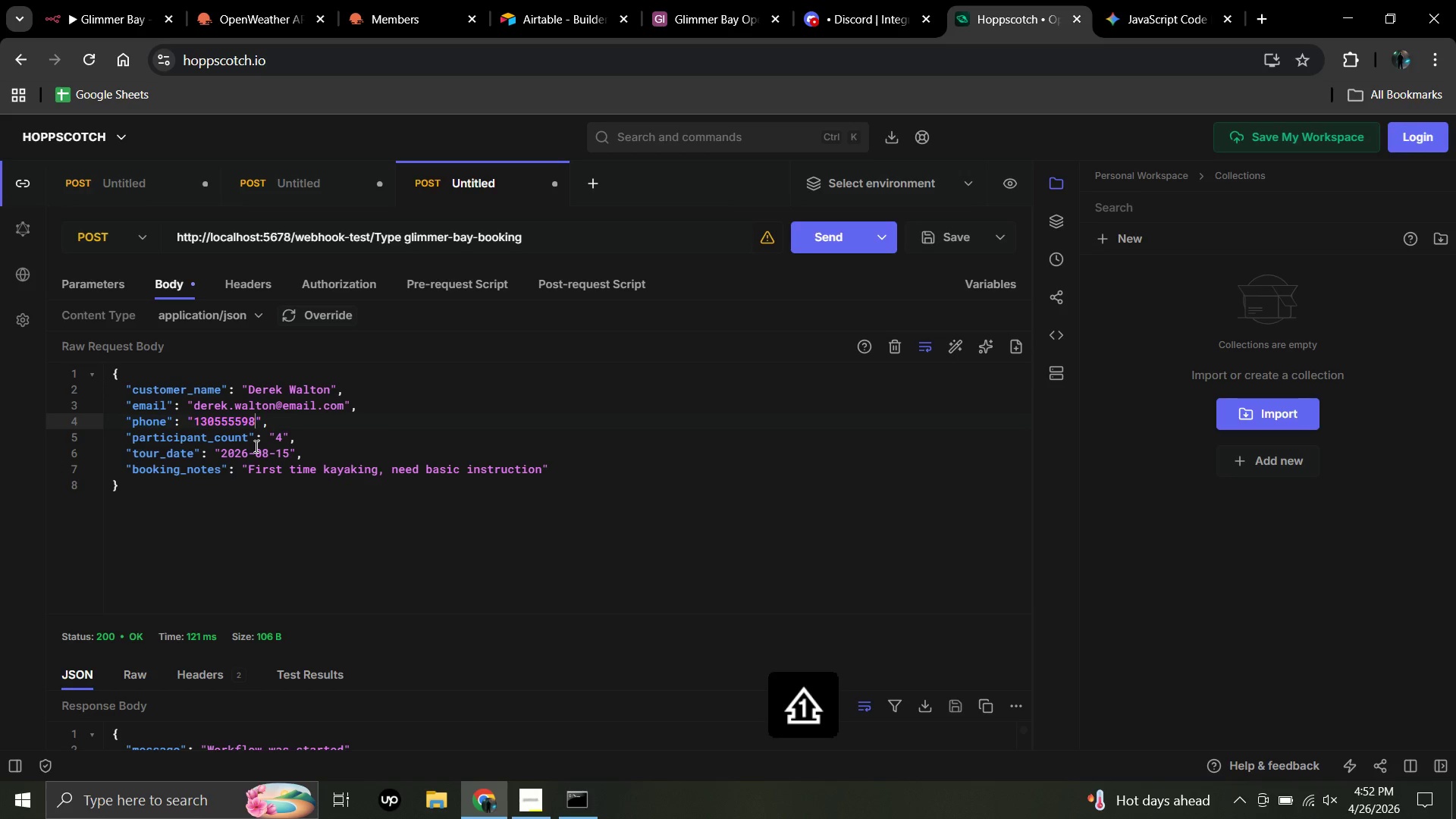 
key(Numpad9)
 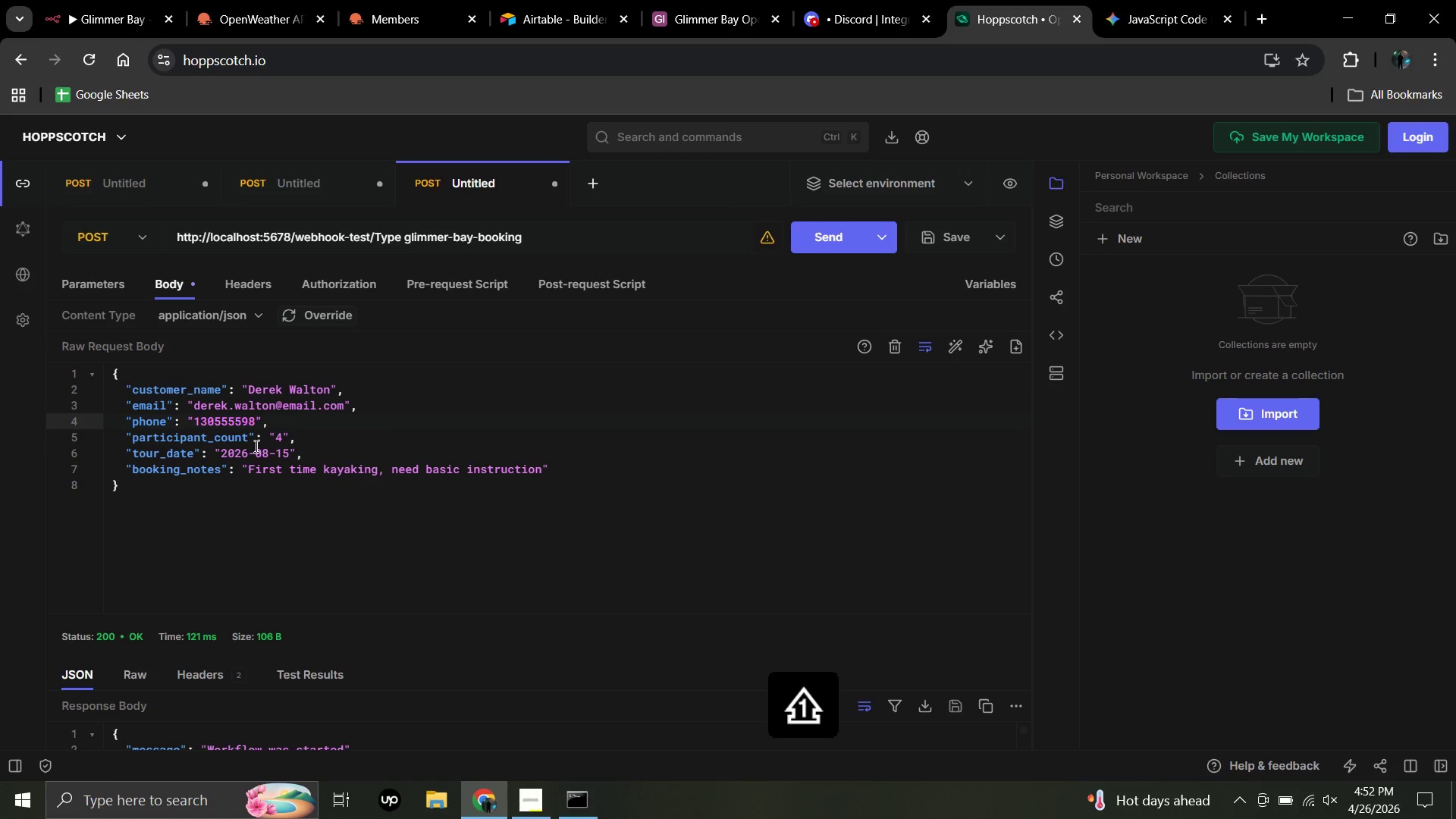 
key(Numpad8)
 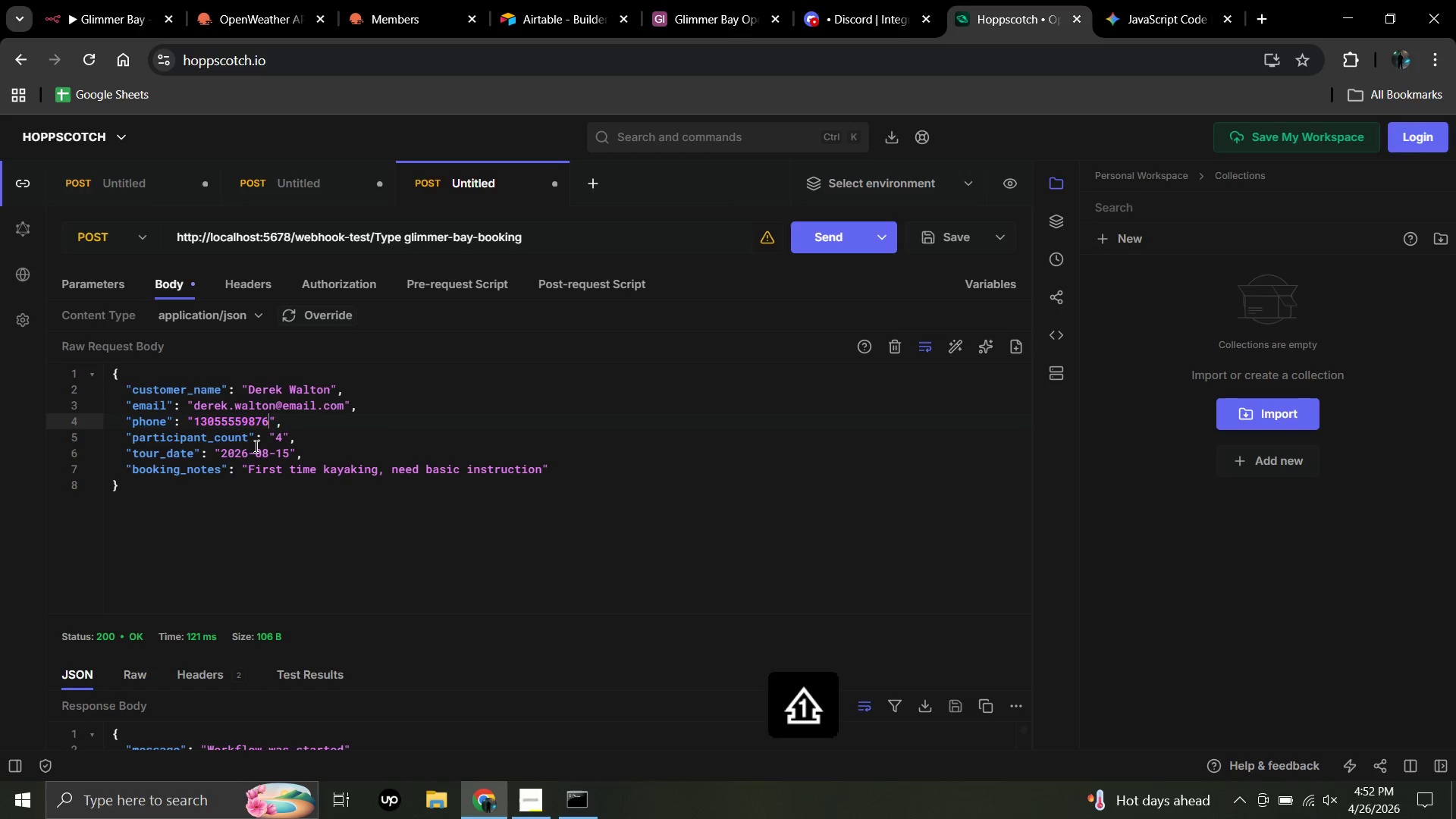 
key(Numpad7)
 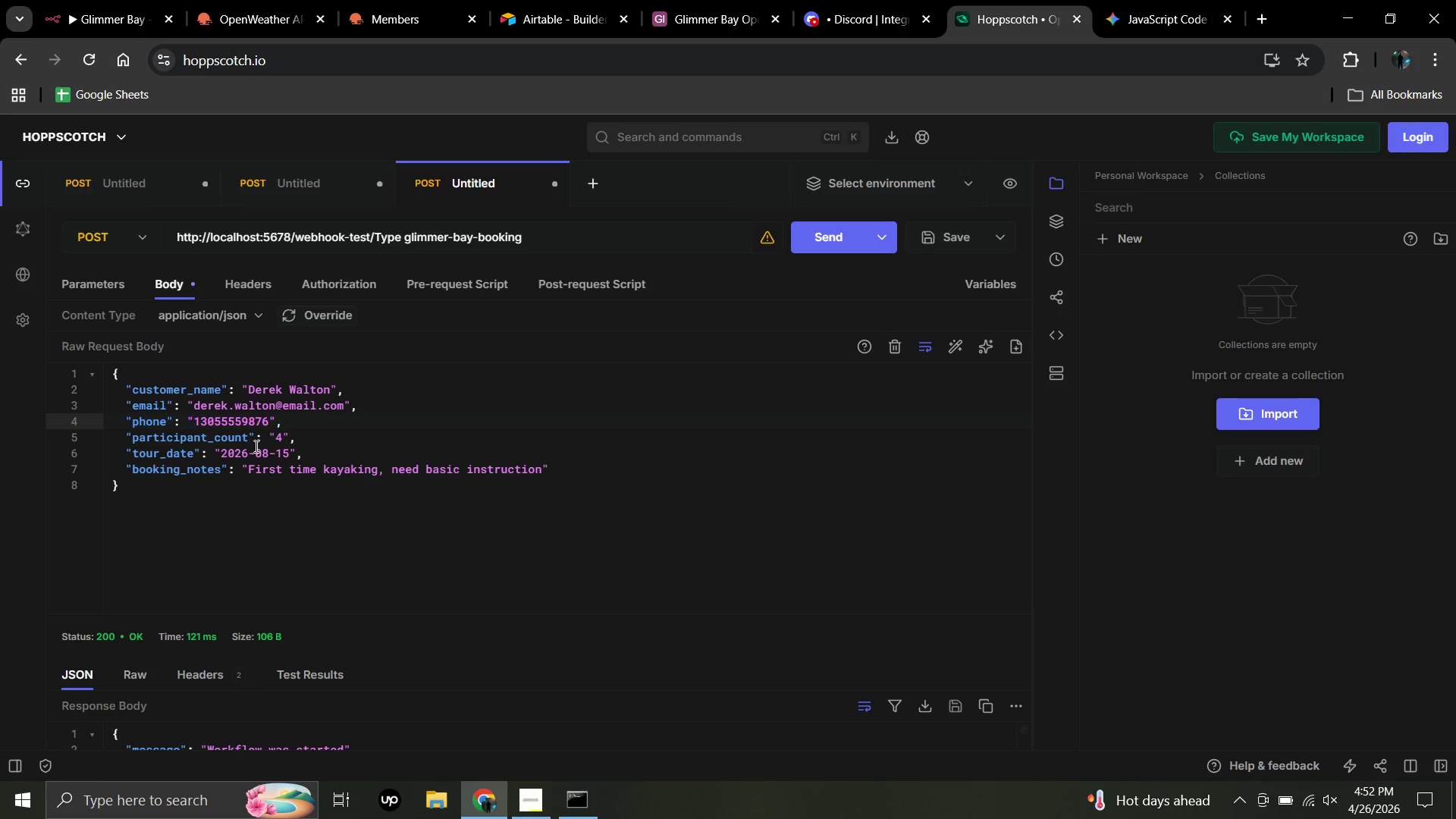 
key(Numpad6)
 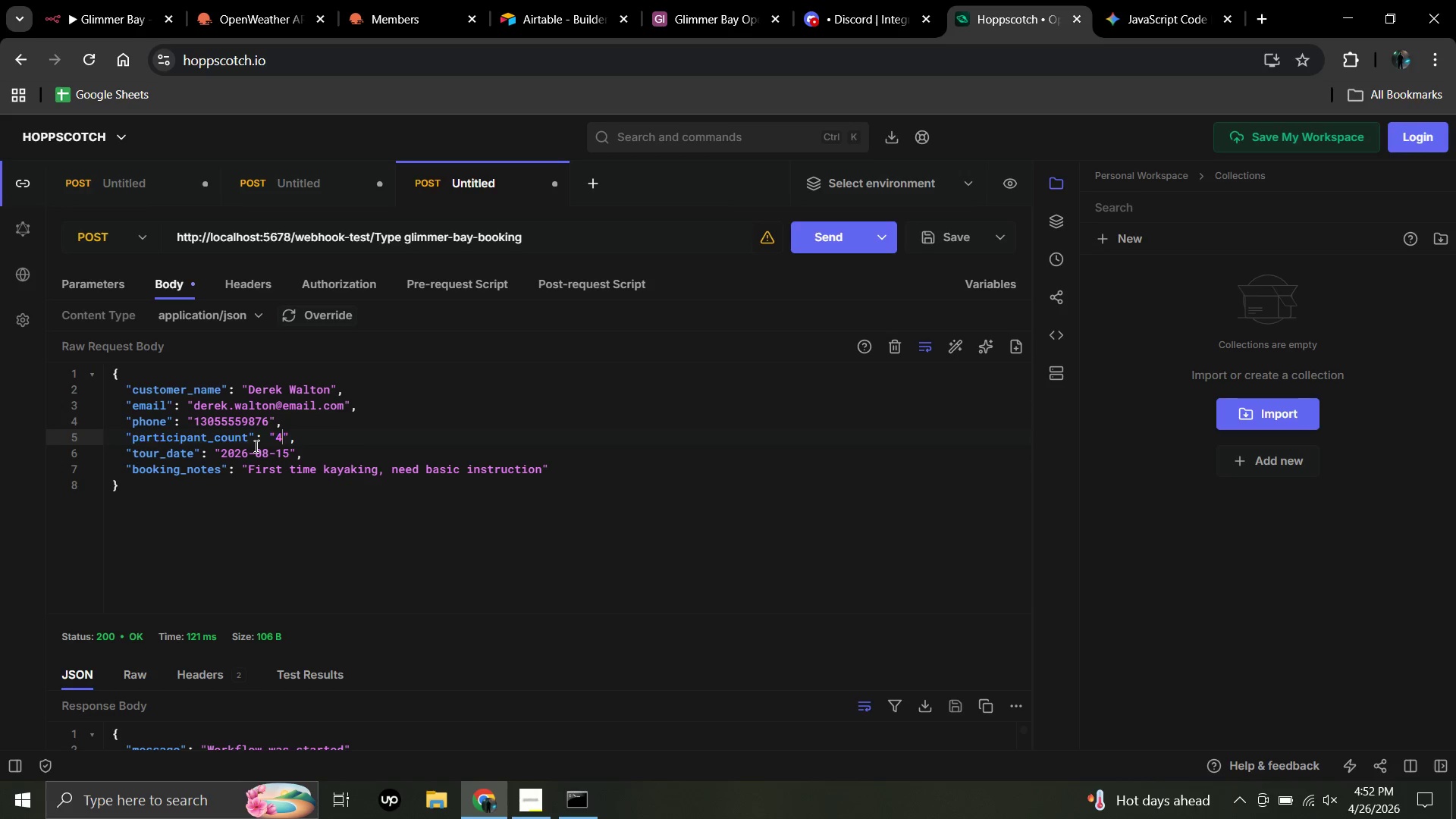 
key(ArrowDown)
 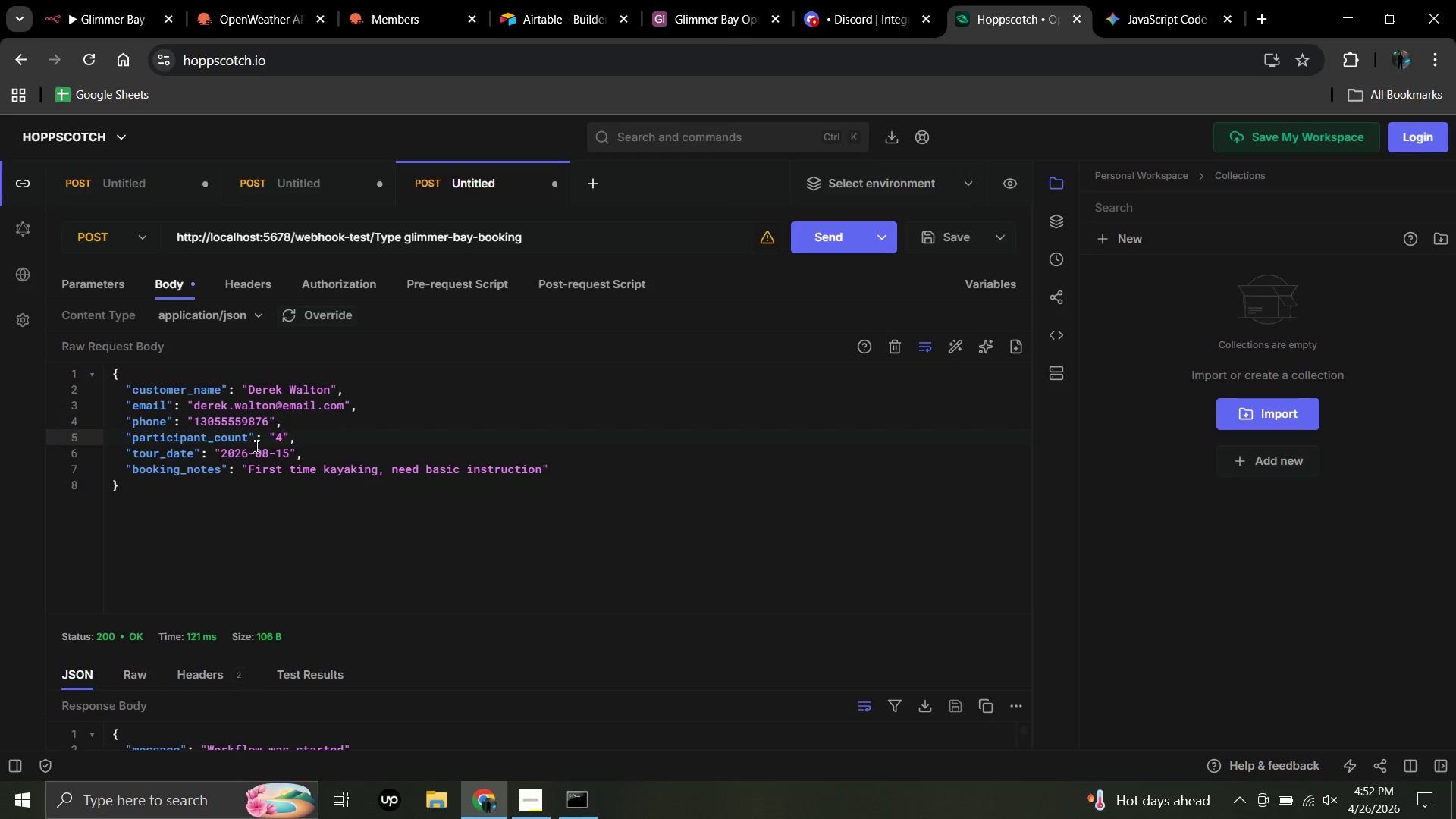 
key(ArrowRight)
 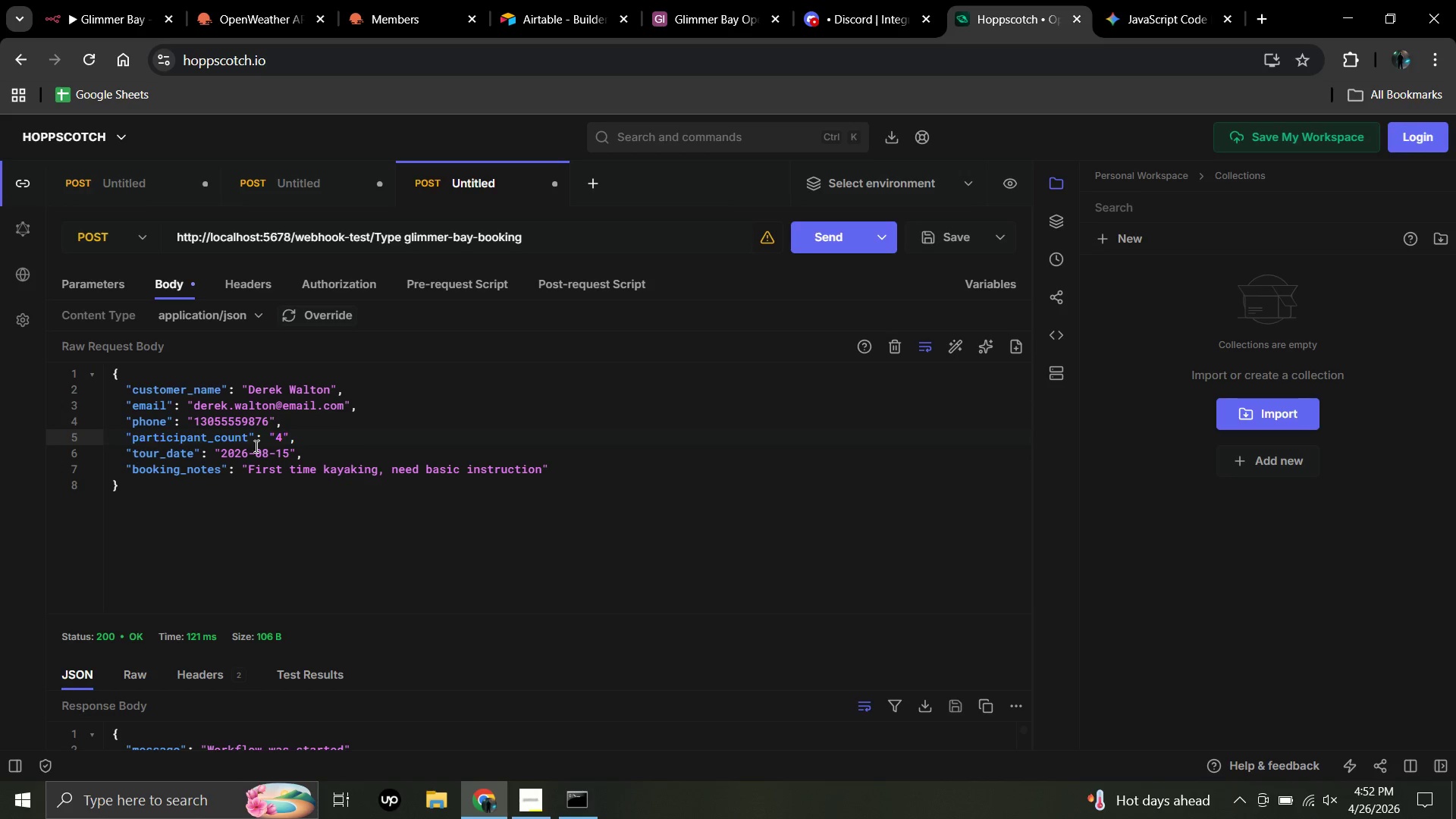 
key(ArrowRight)
 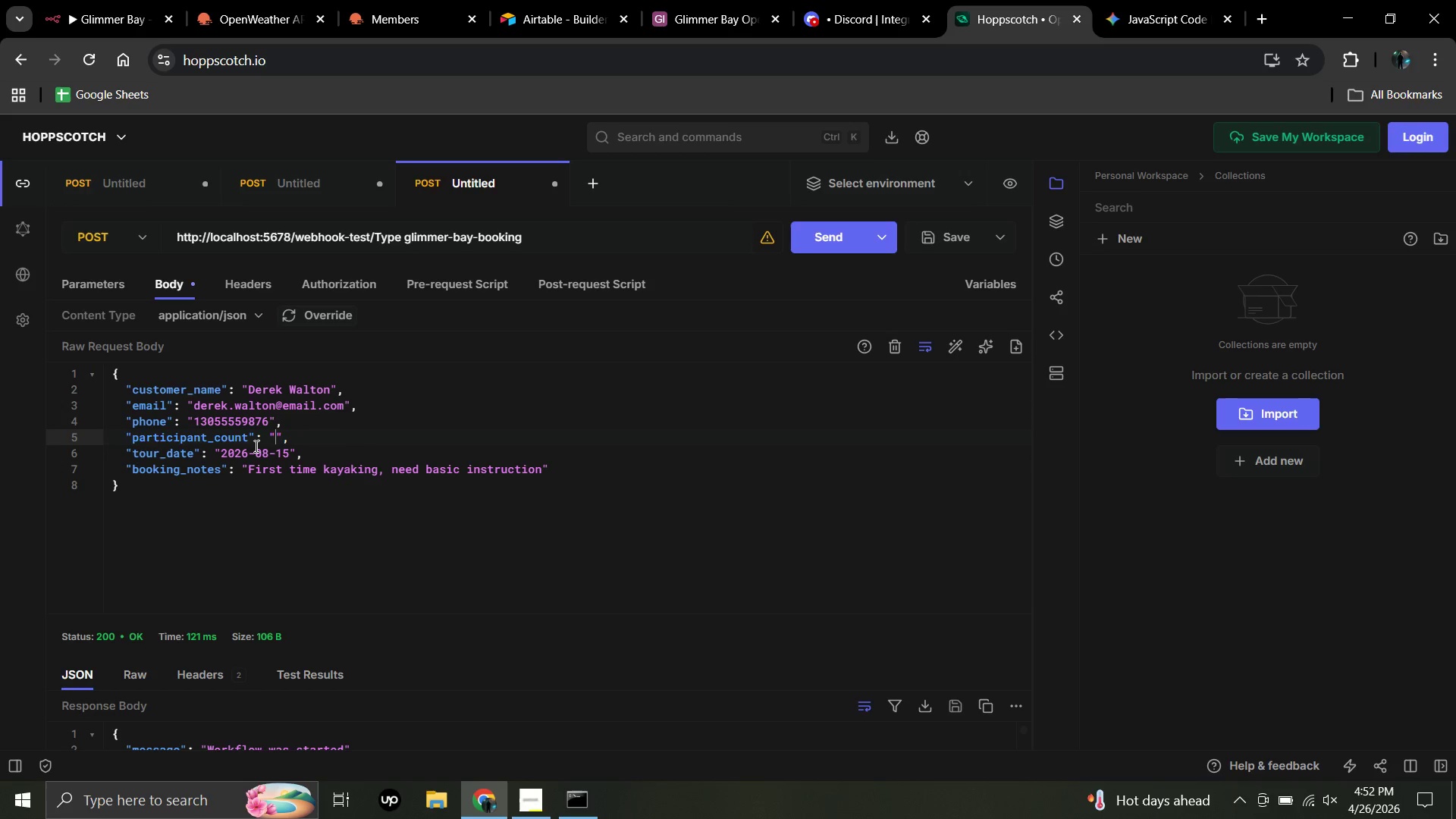 
key(Backspace)
 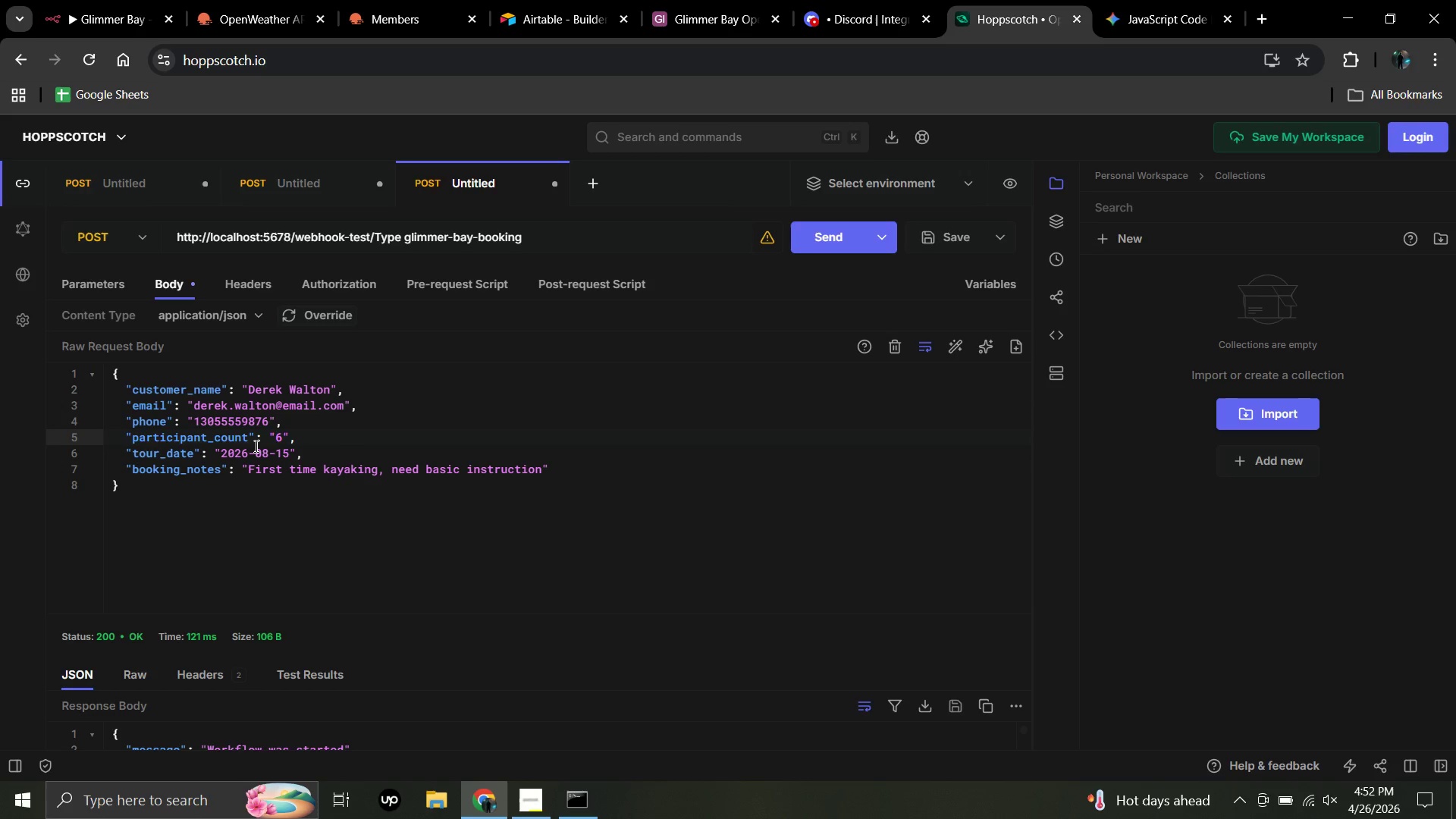 
key(Numpad6)
 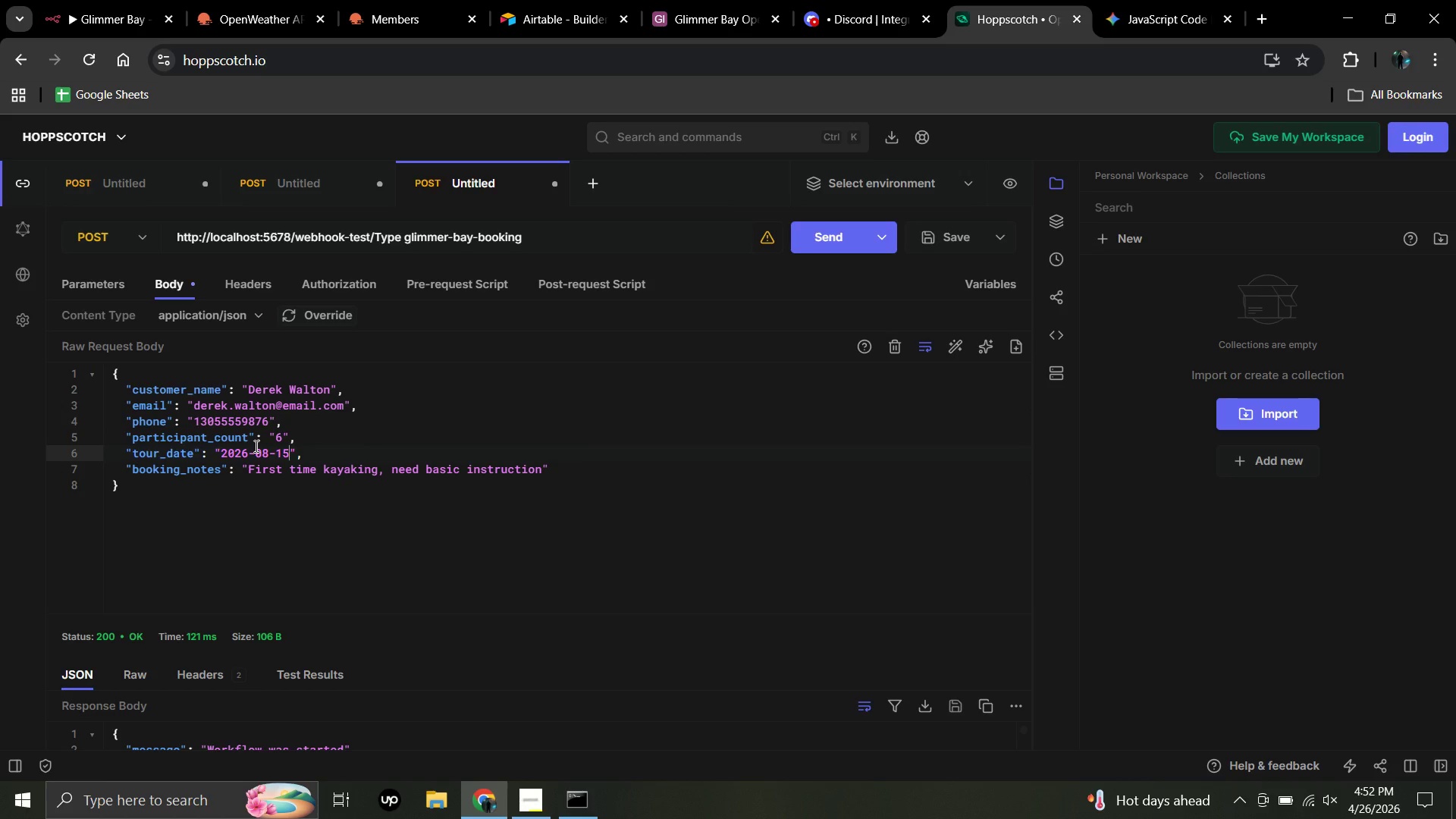 
key(ArrowDown)
 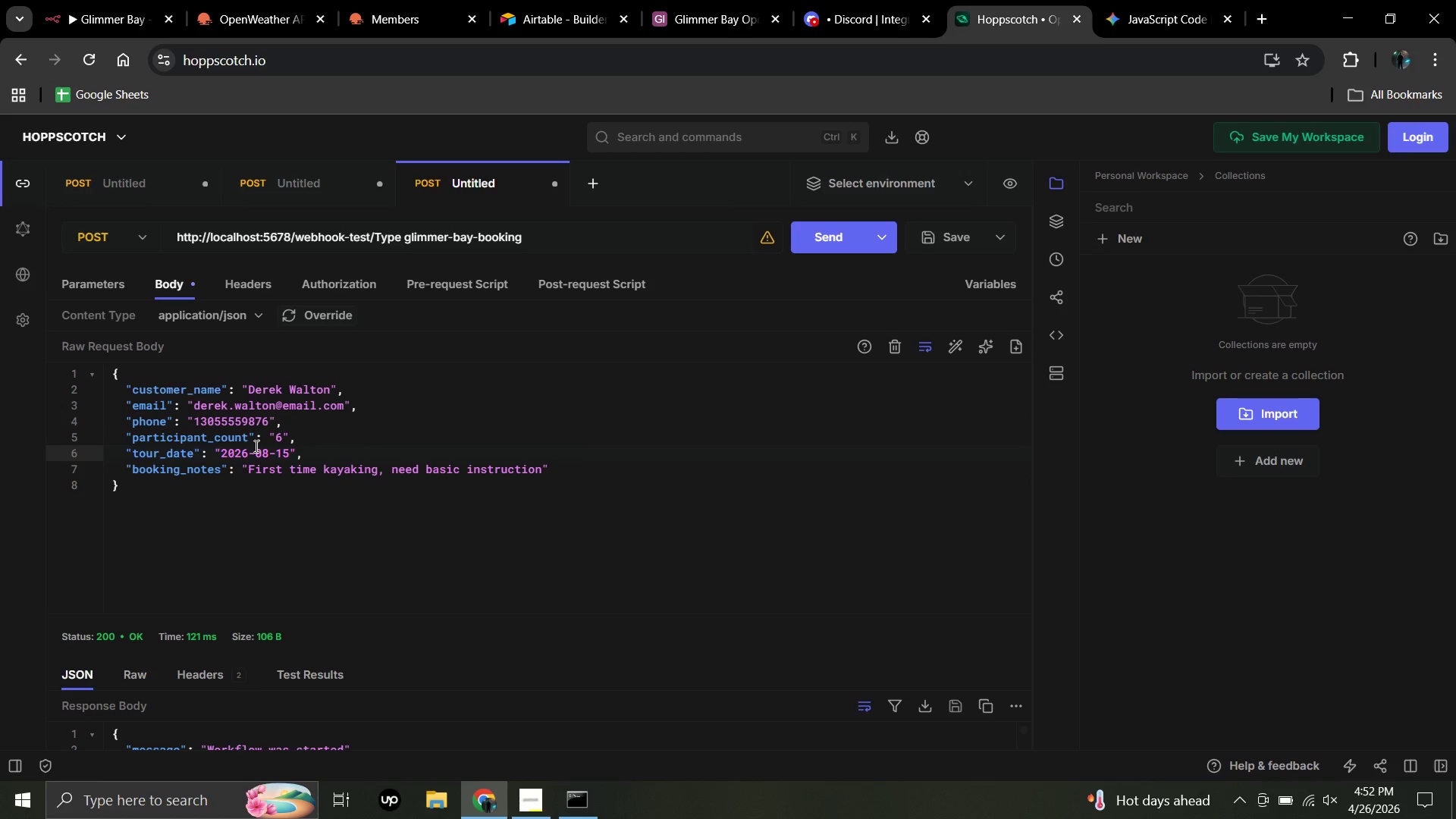 
key(ArrowRight)
 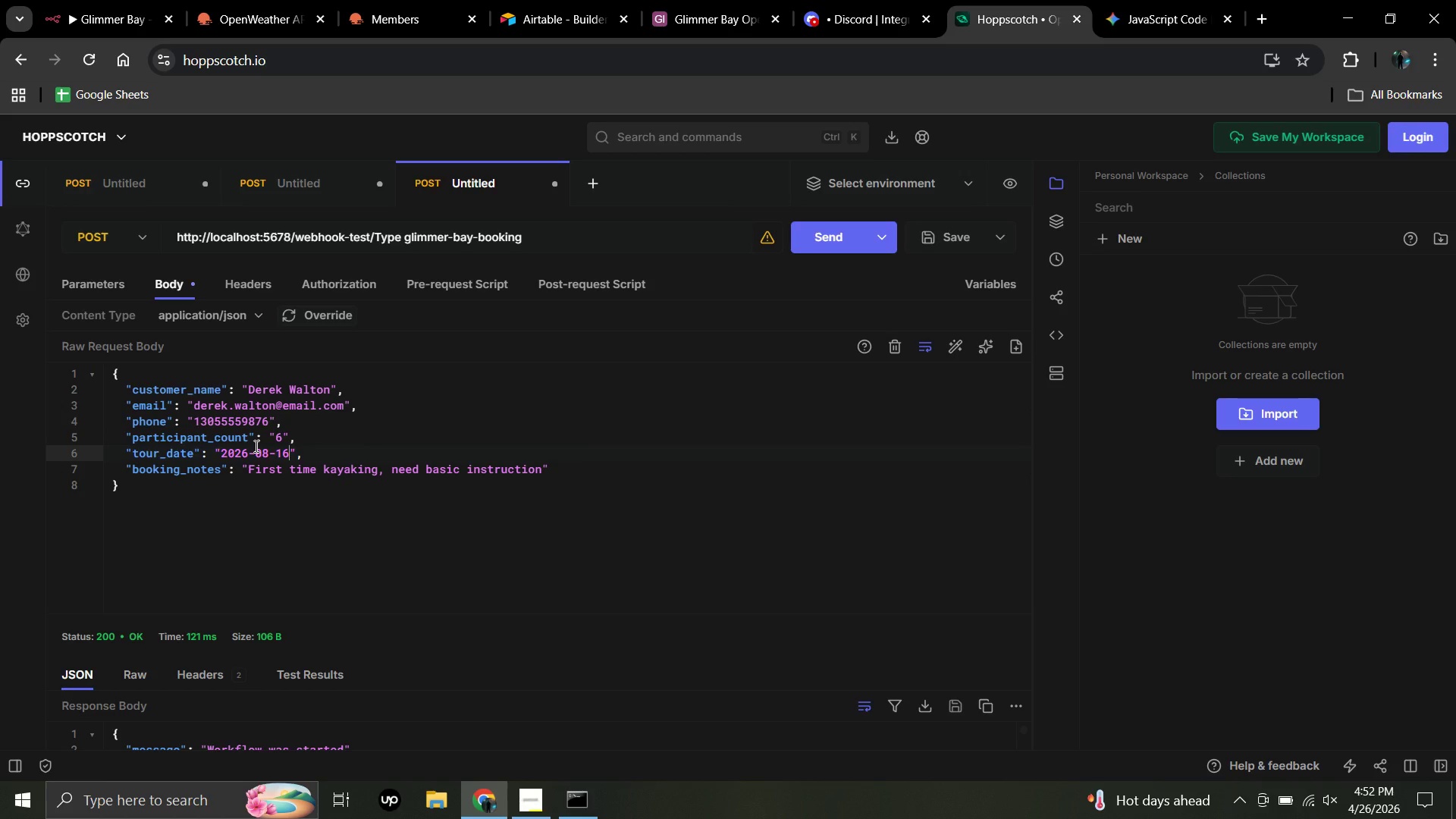 
key(Backspace)
 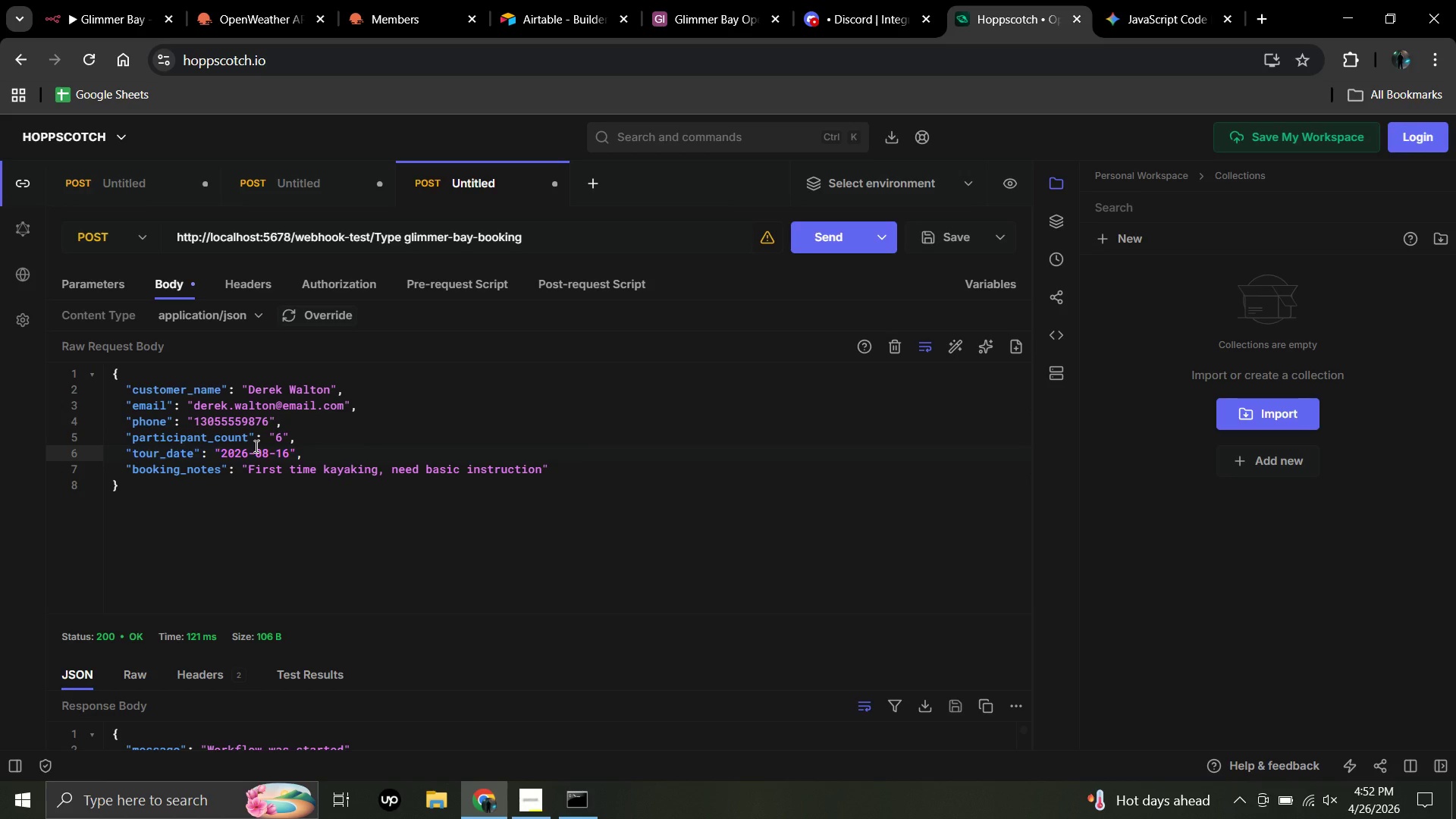 
key(6)
 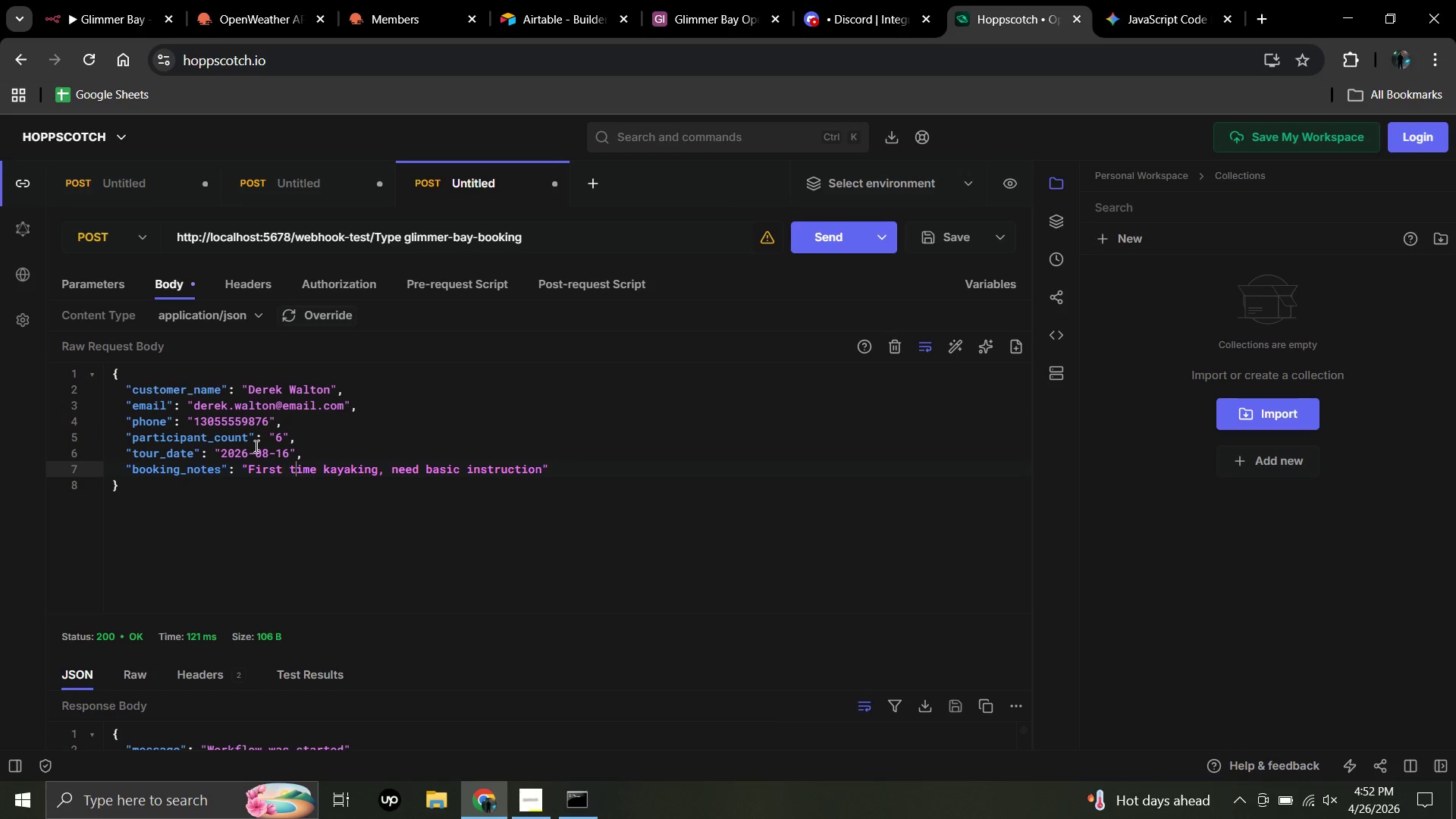 
key(ArrowDown)
 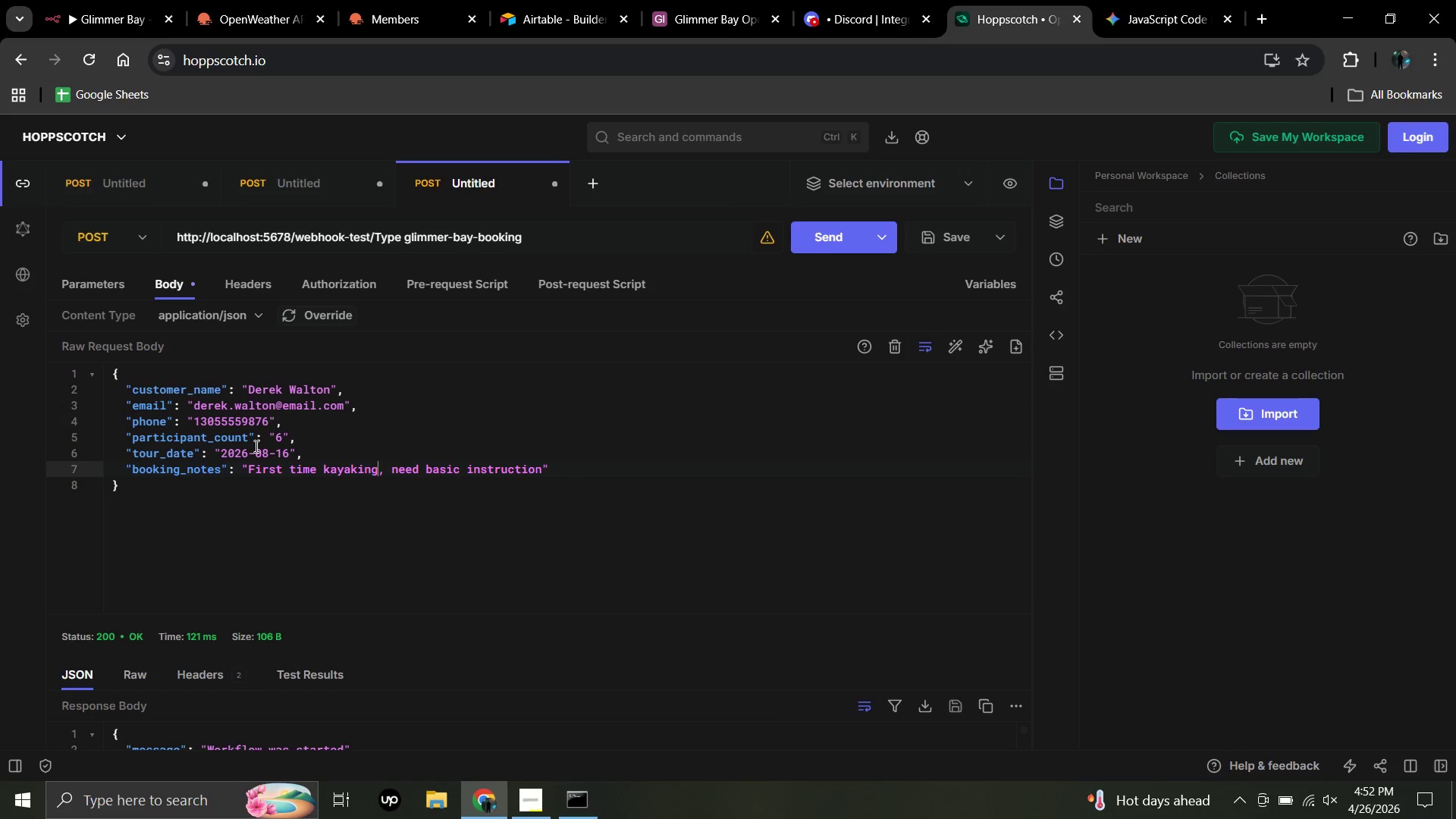 
hold_key(key=ArrowRight, duration=1.51)
 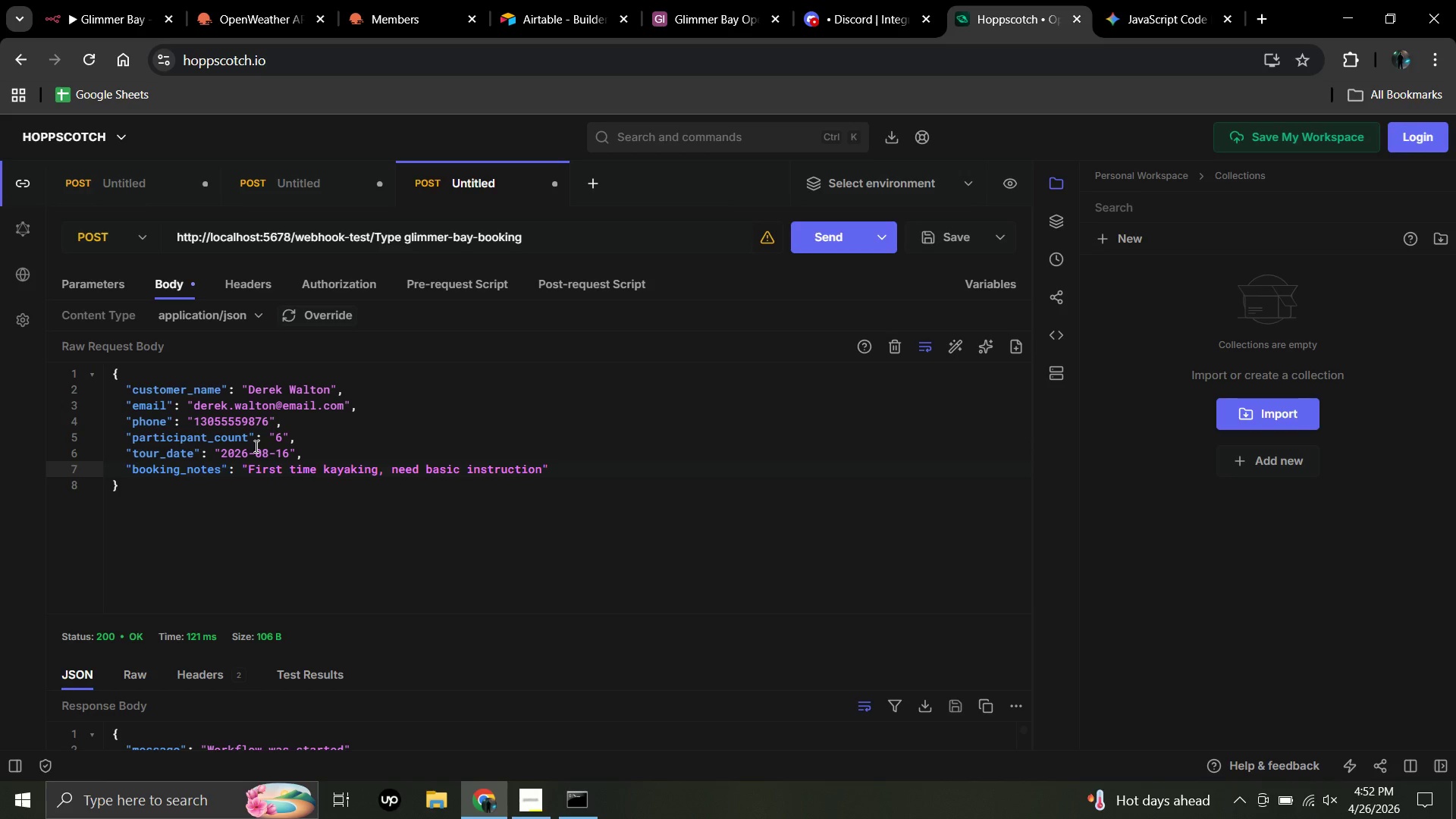 
key(ArrowRight)
 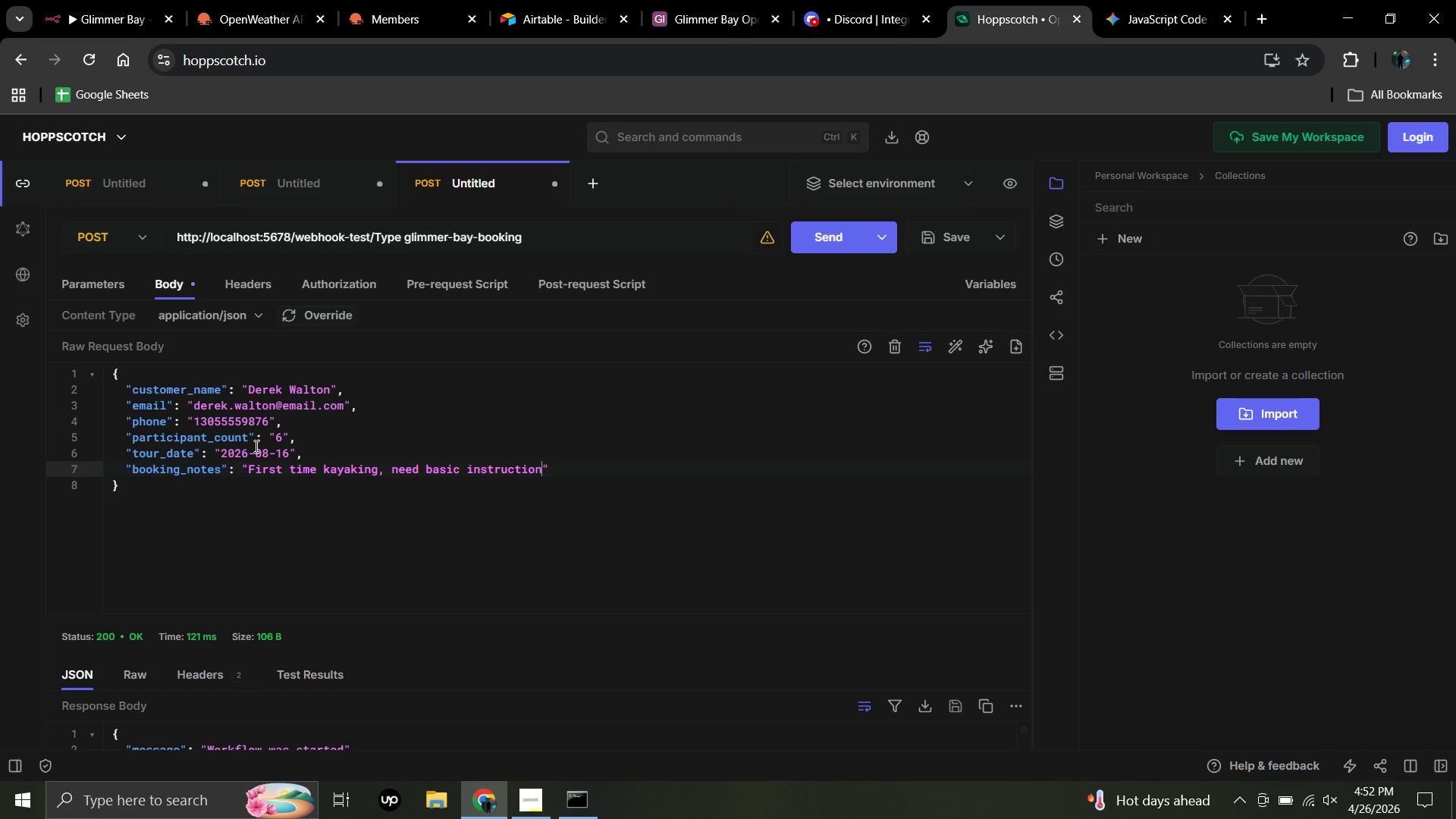 
key(ArrowRight)
 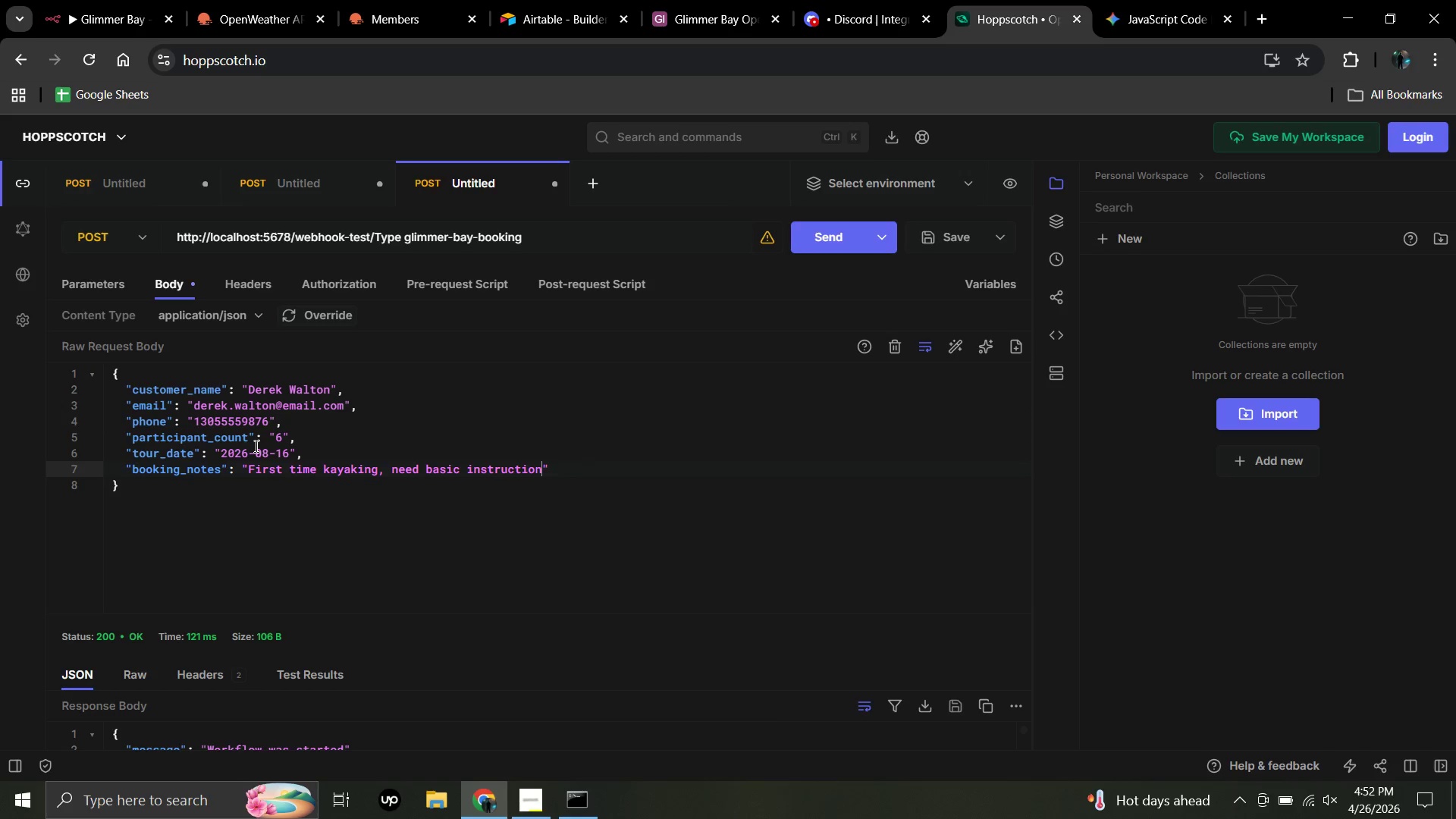 
key(ArrowRight)
 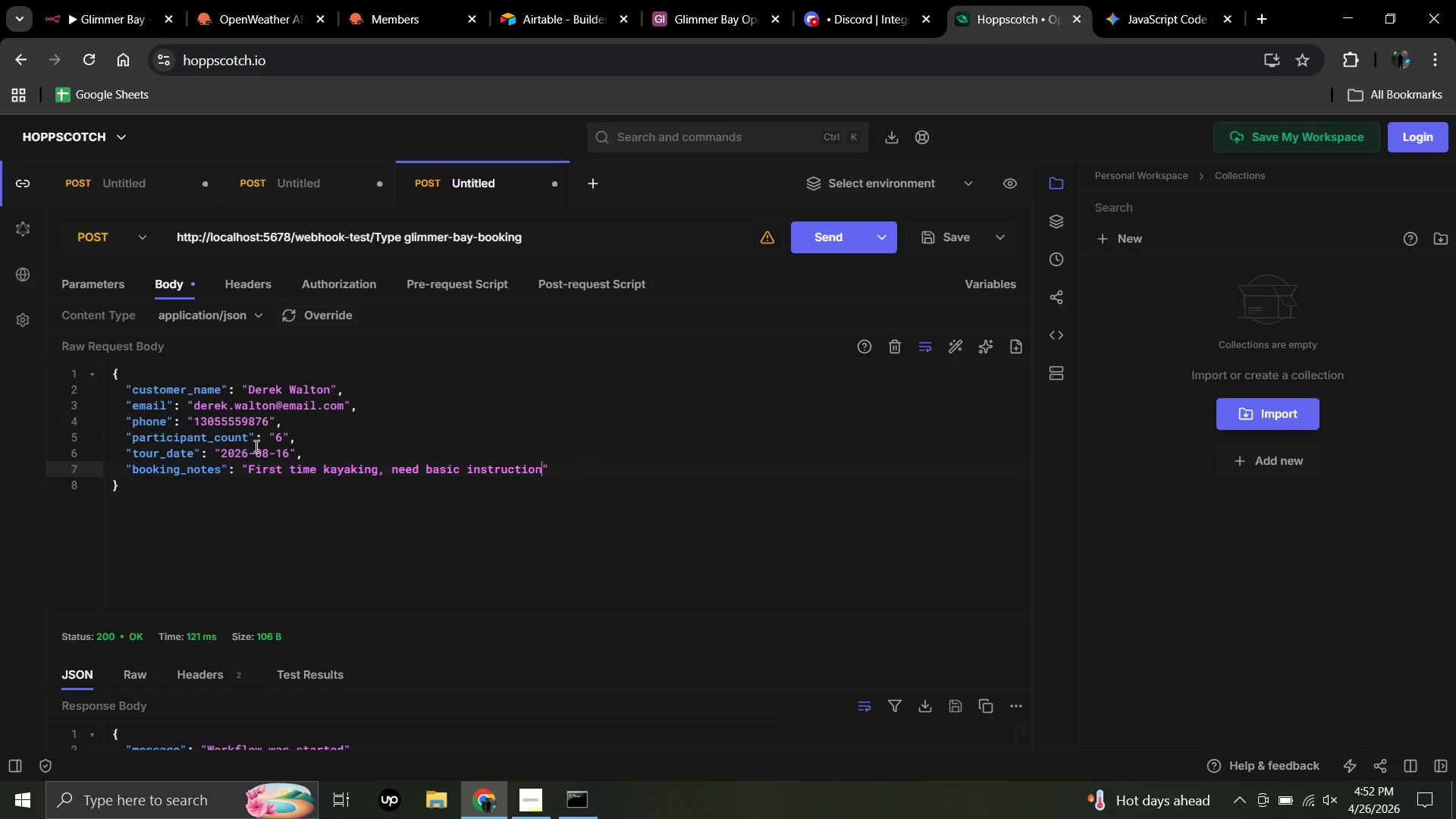 
key(ArrowRight)
 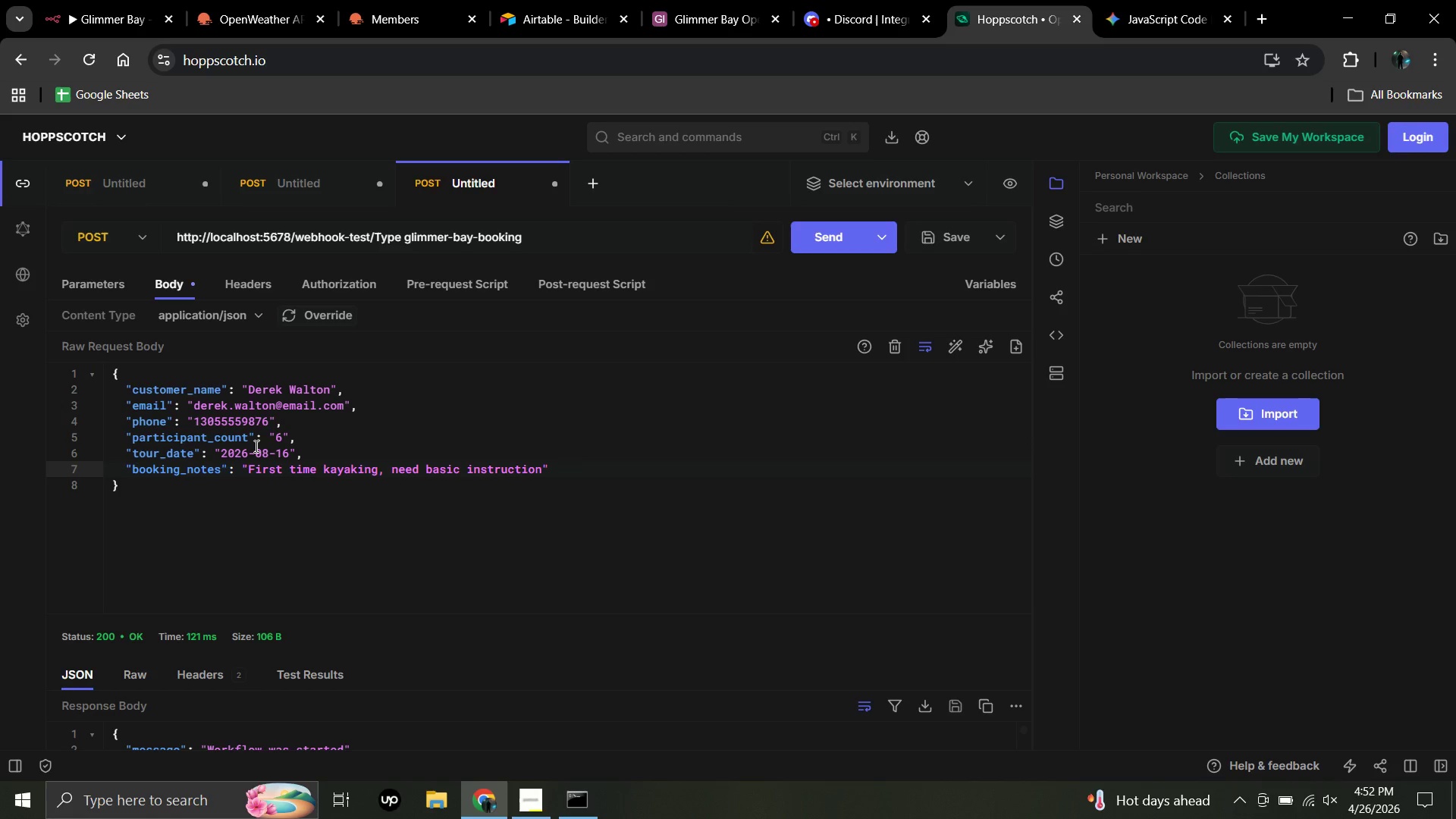 
key(ArrowRight)
 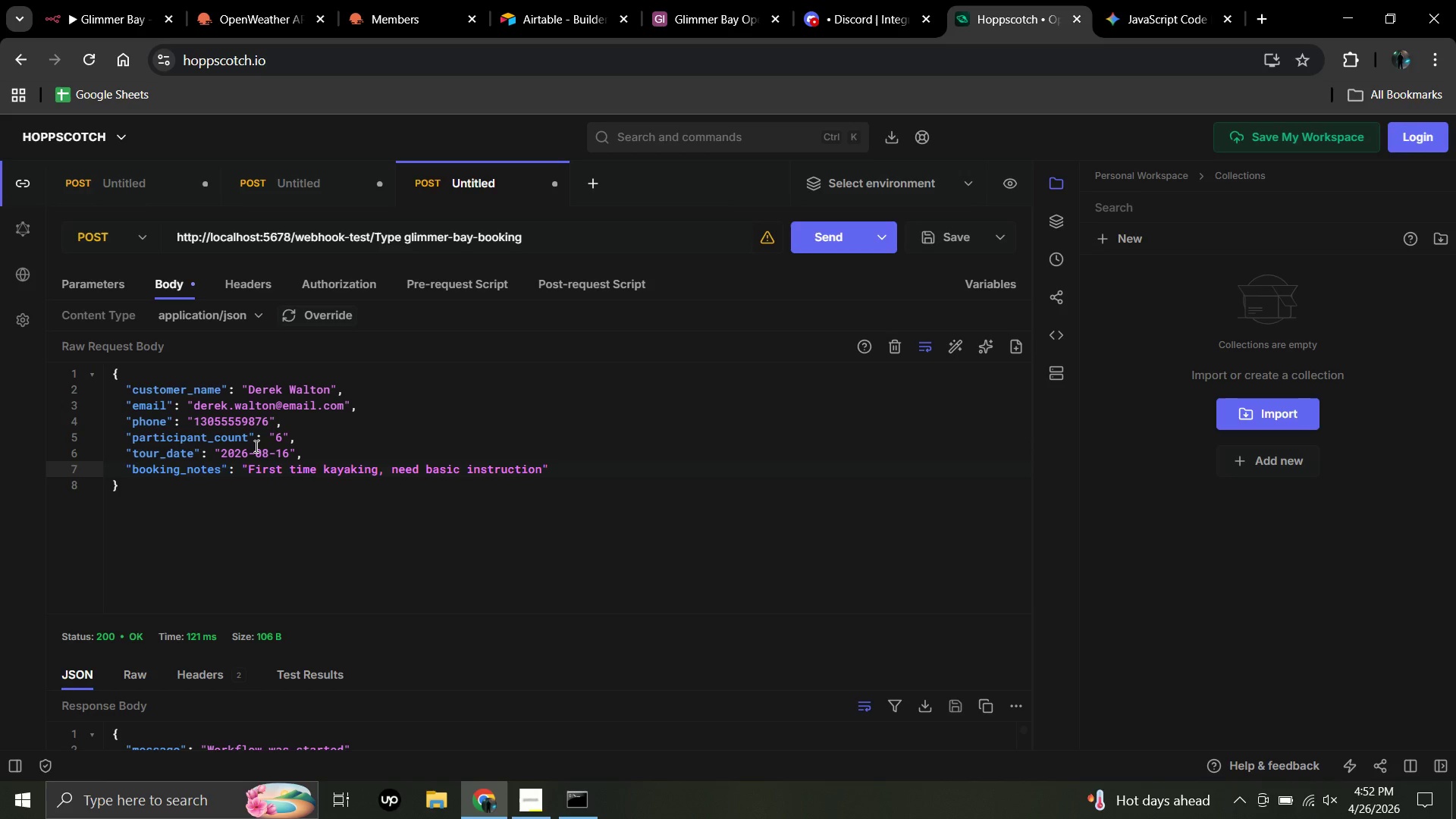 
key(ArrowLeft)
 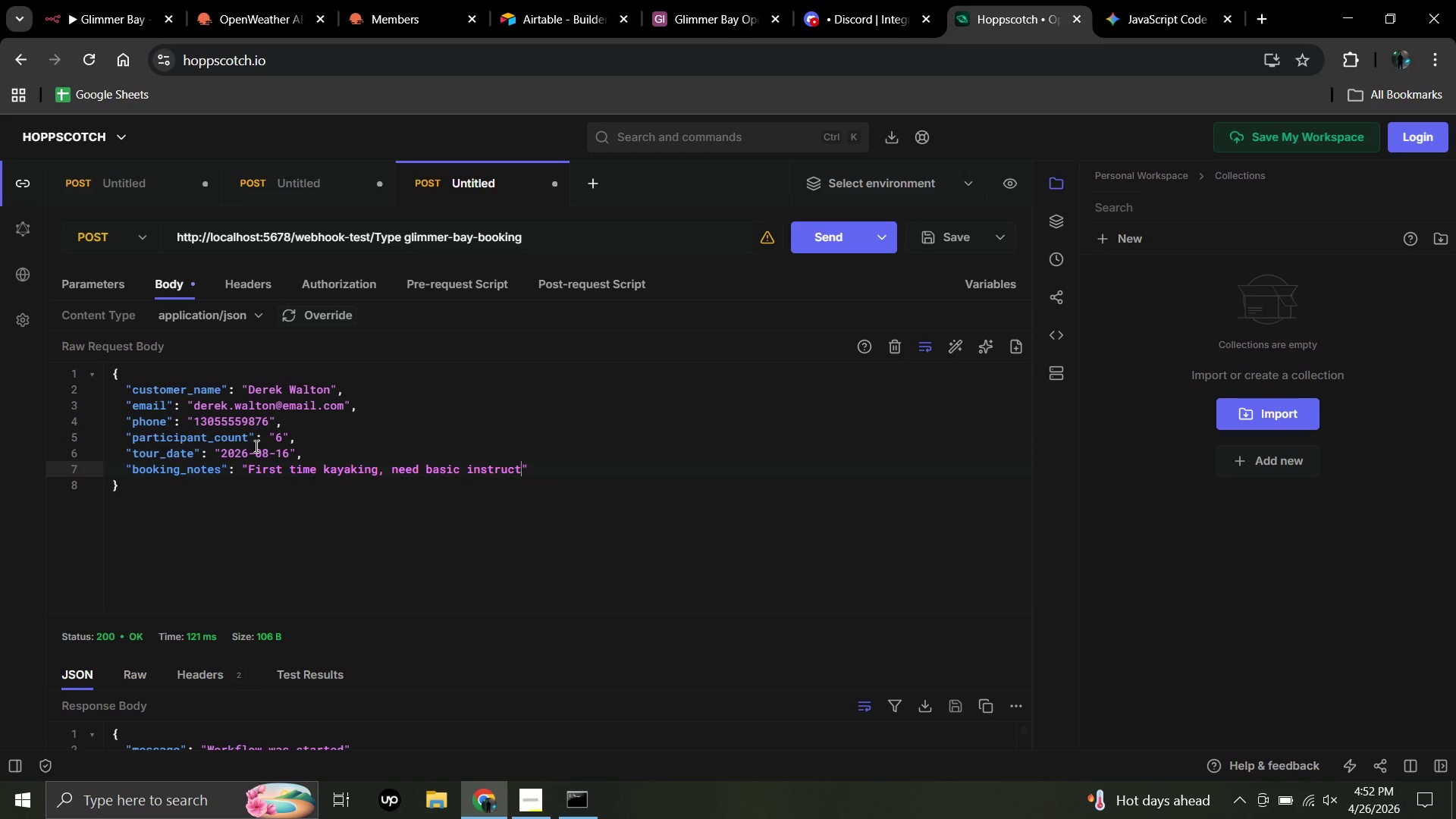 
hold_key(key=Backspace, duration=1.52)
 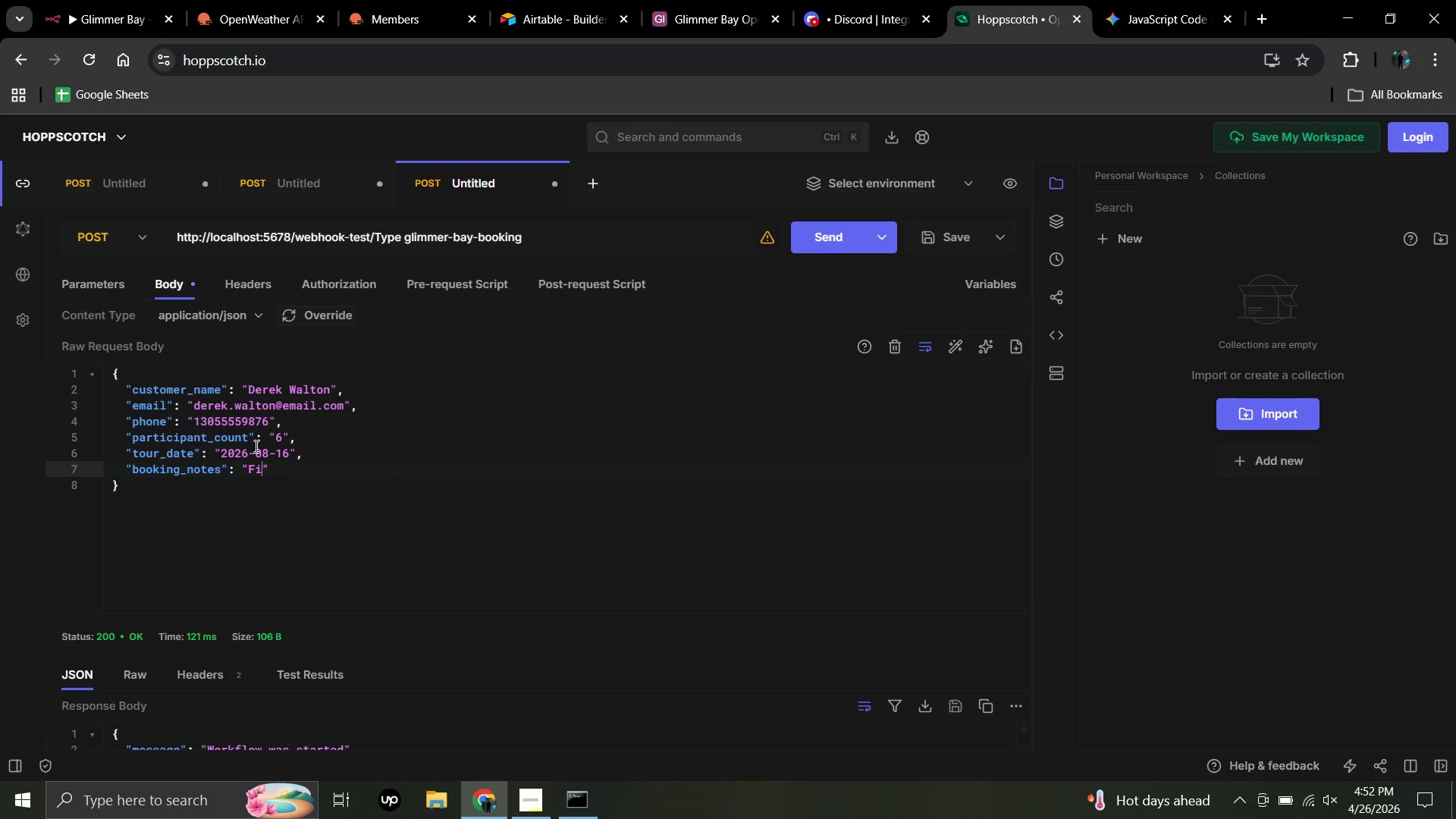 
key(Backspace)
key(Backspace)
key(Backspace)
key(Backspace)
key(Backspace)
key(Backspace)
key(Backspace)
key(Backspace)
key(Backspace)
key(Backspace)
type(Corporate group event)
 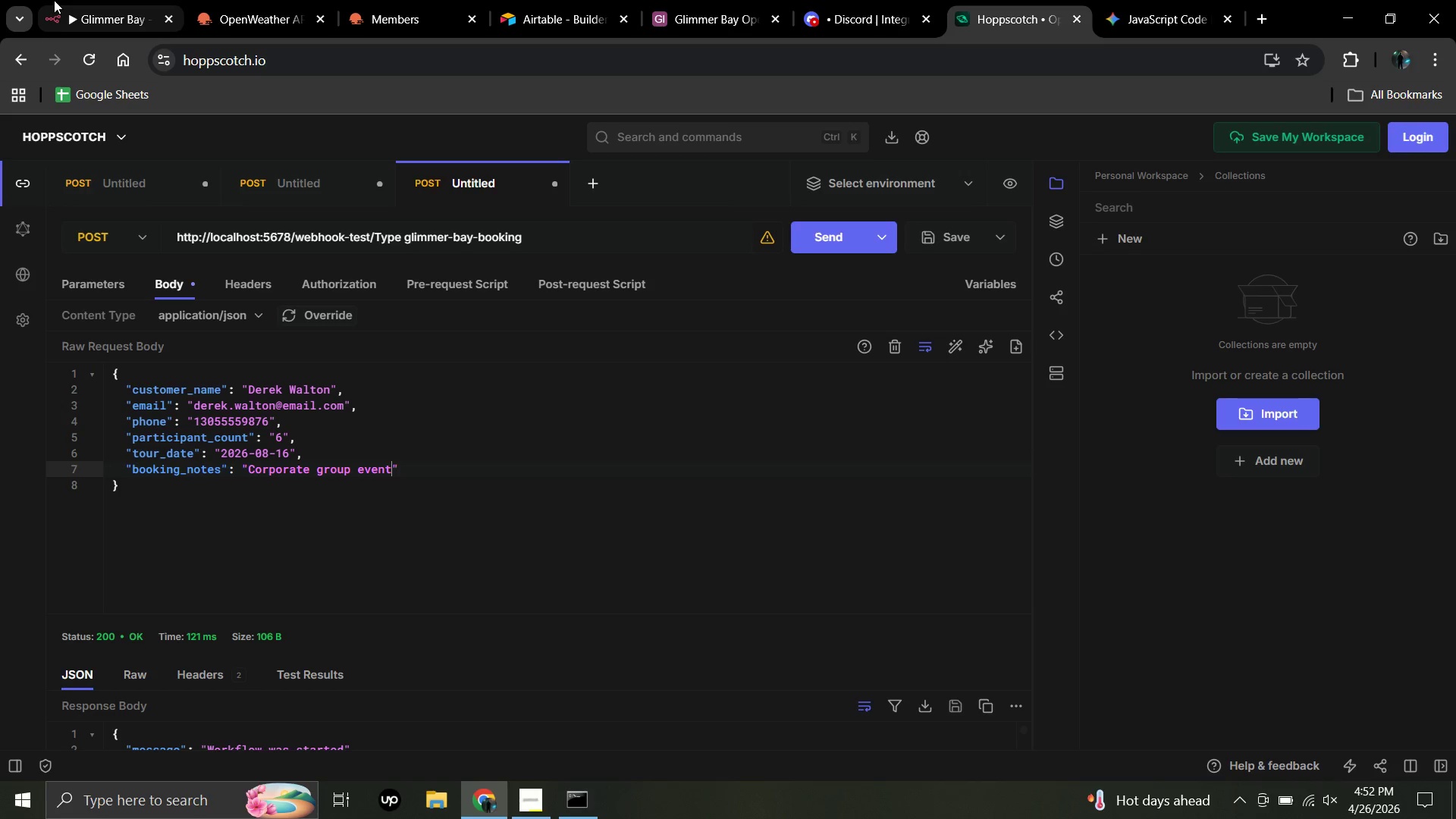 
left_click([65, 0])
 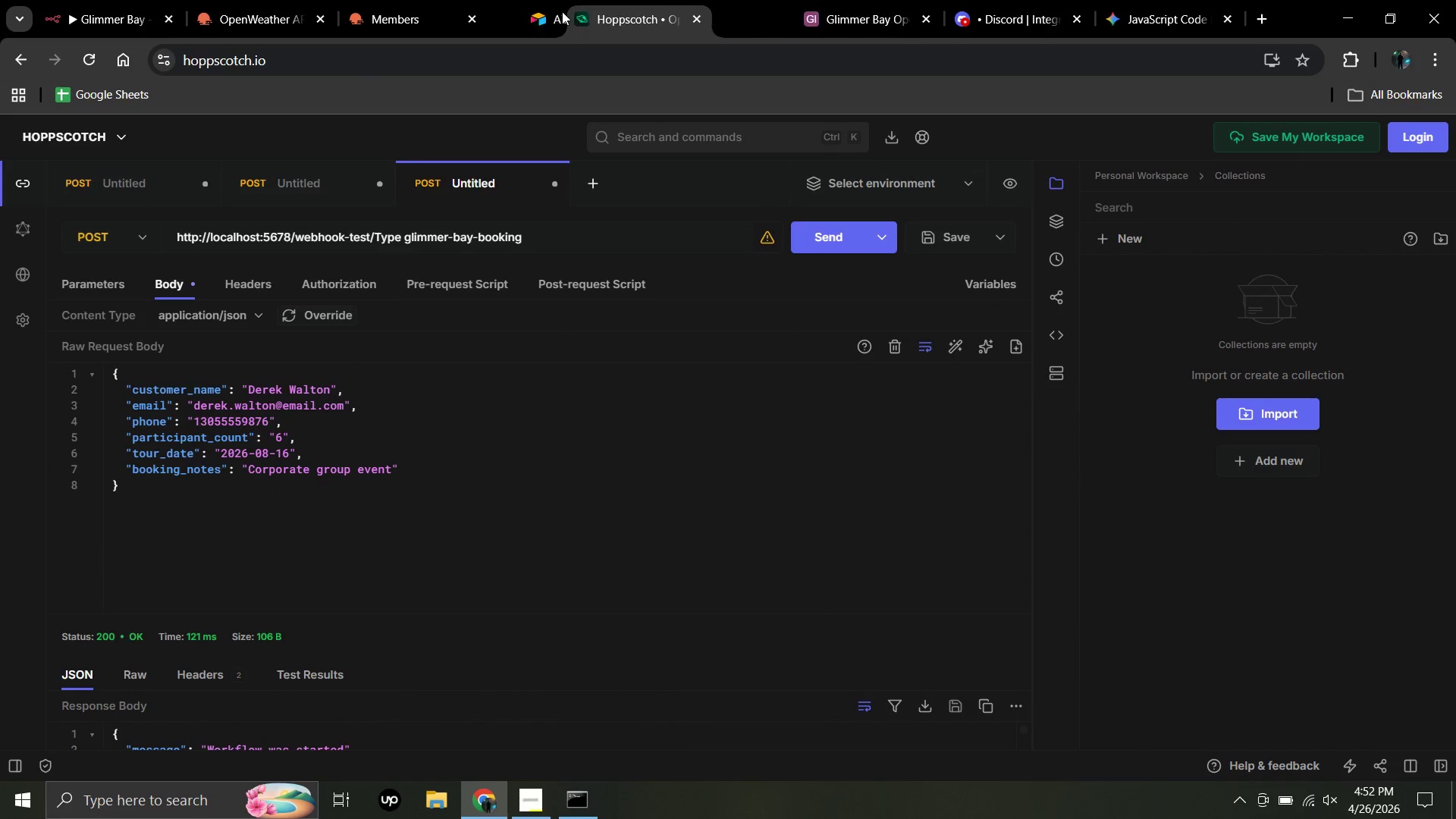 
left_click_drag(start_coordinate=[982, 8], to_coordinate=[253, 11])
 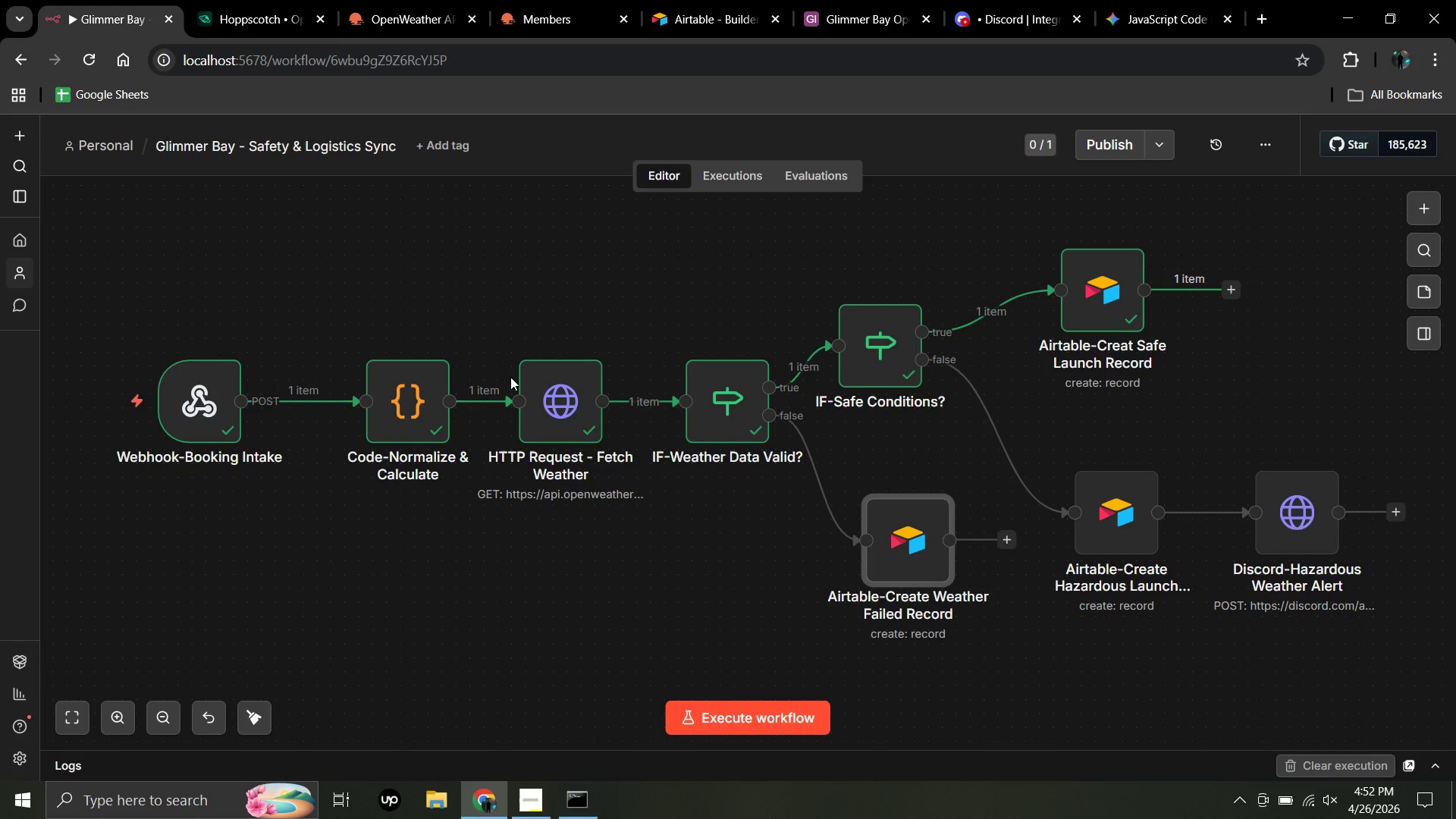 
left_click([121, 5])
 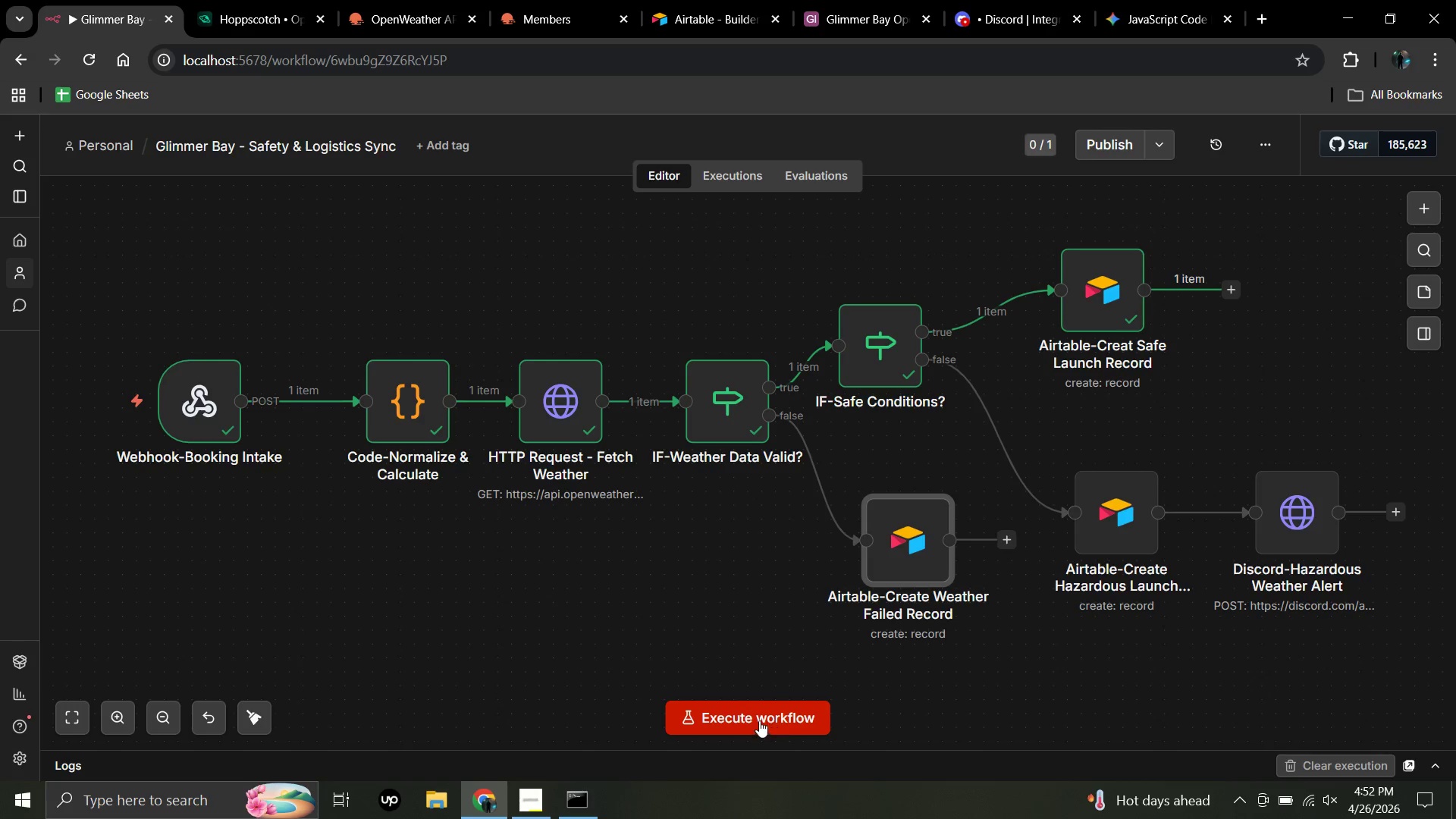 
left_click([770, 723])
 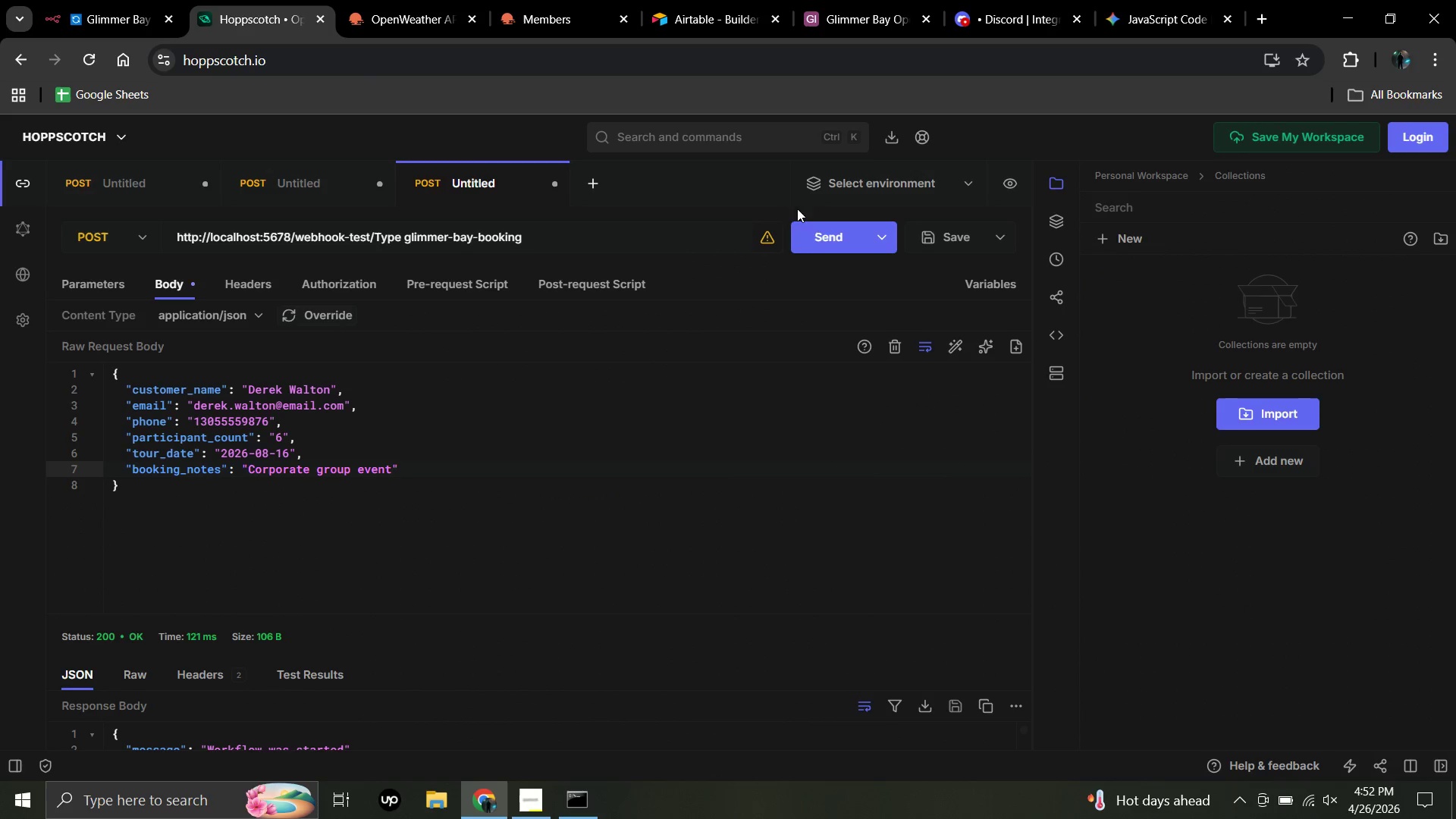 
left_click([244, 0])
 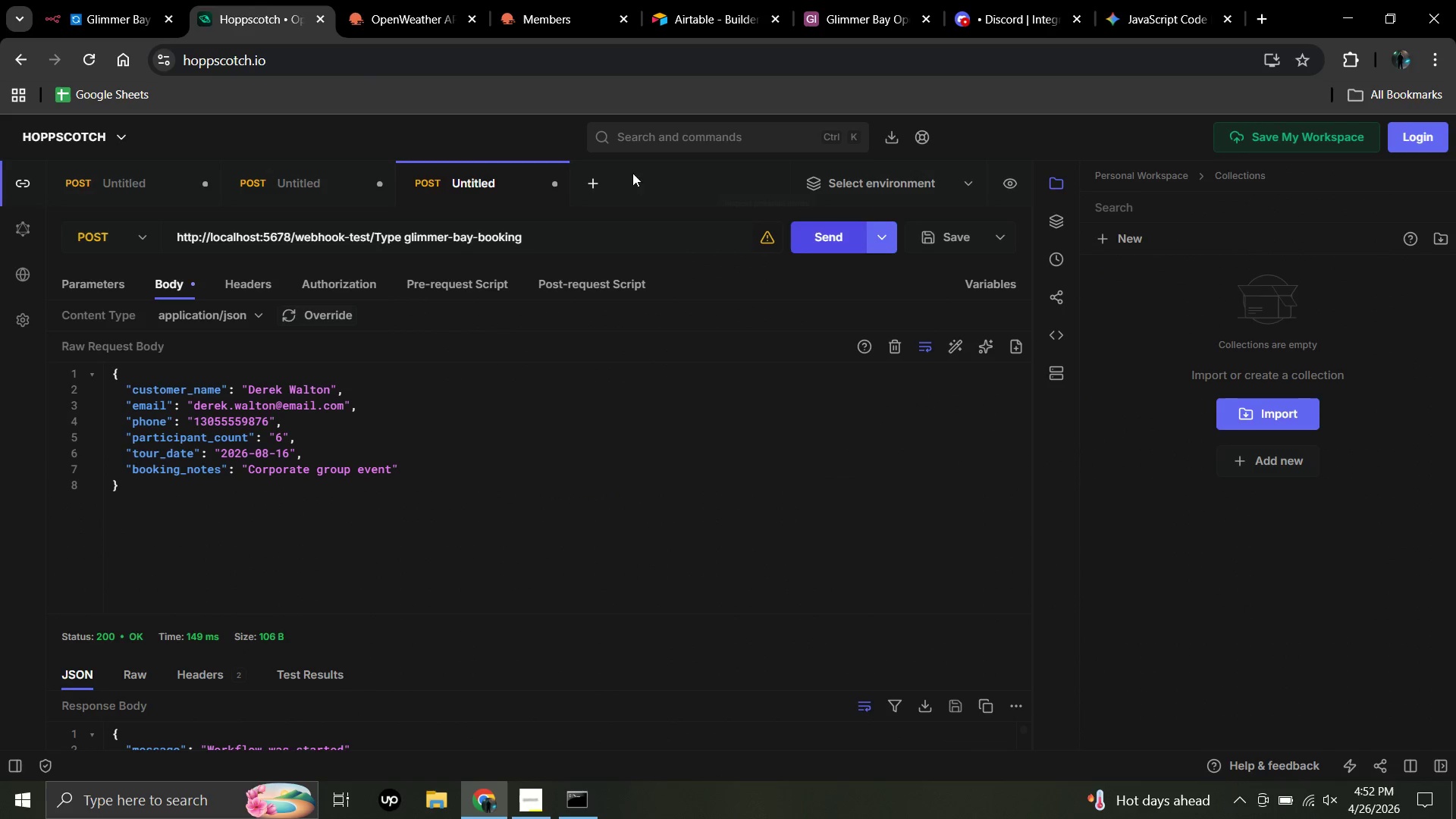 
left_click([824, 237])
 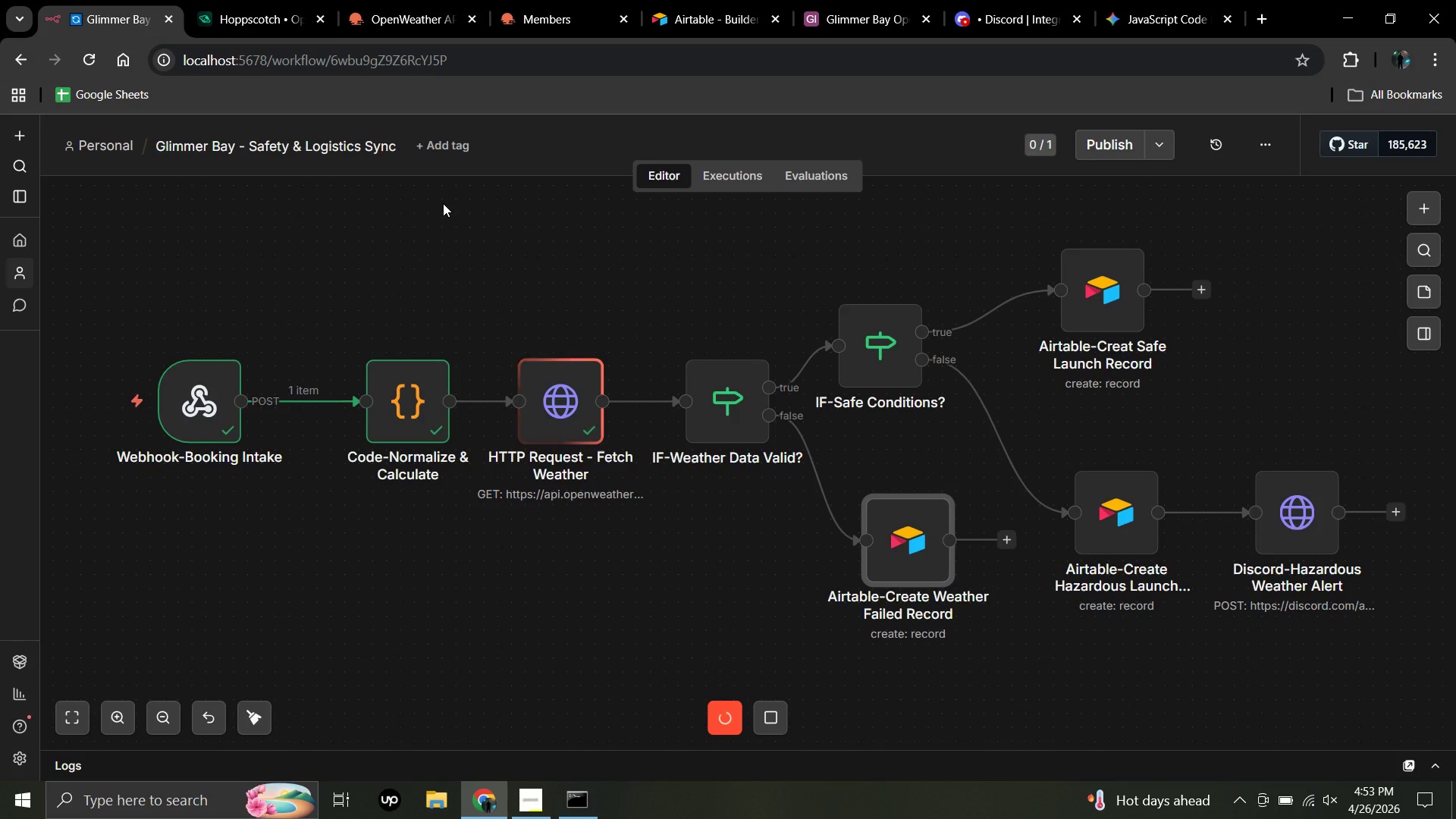 
left_click([89, 0])
 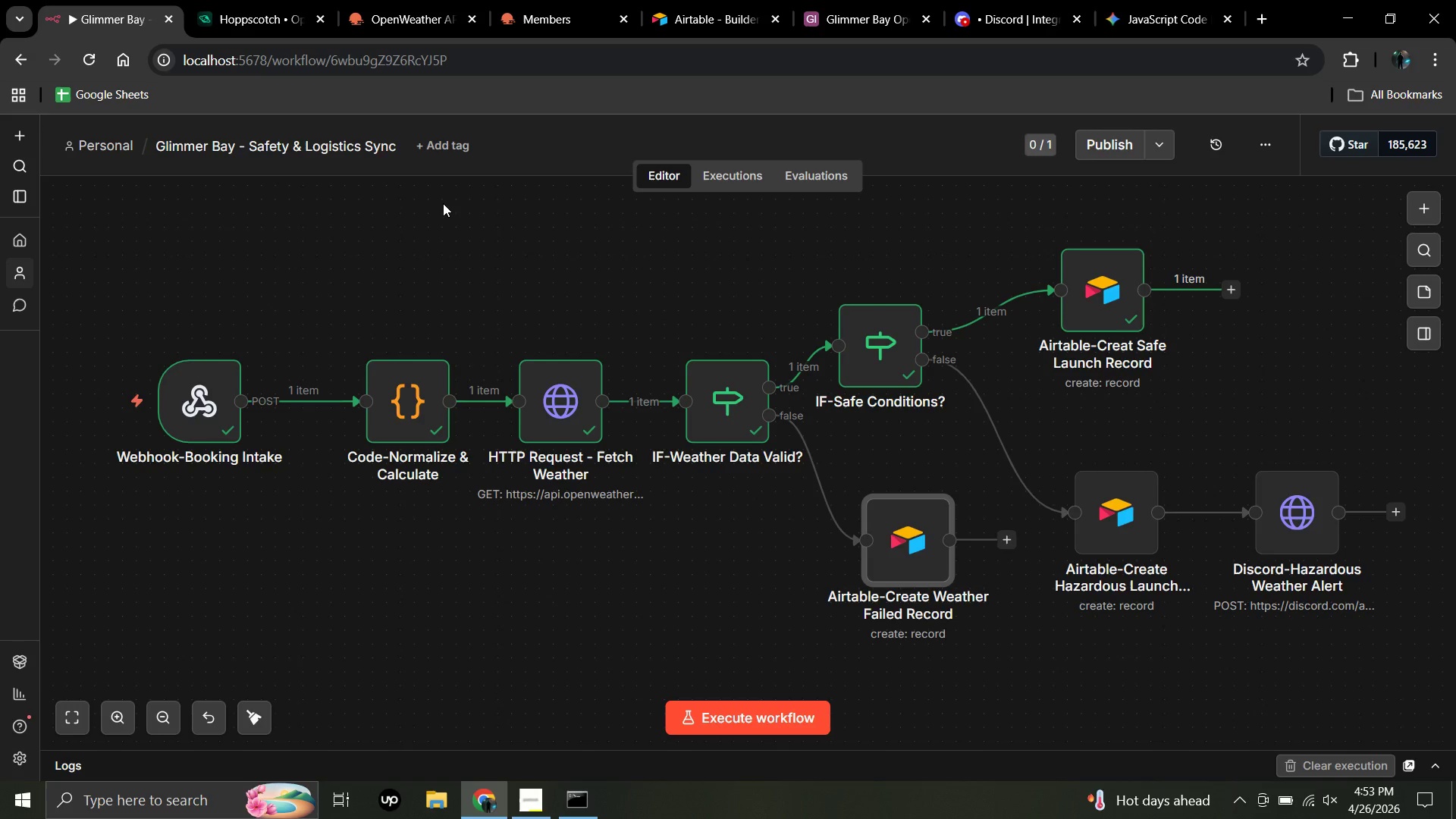 
wait(13.83)
 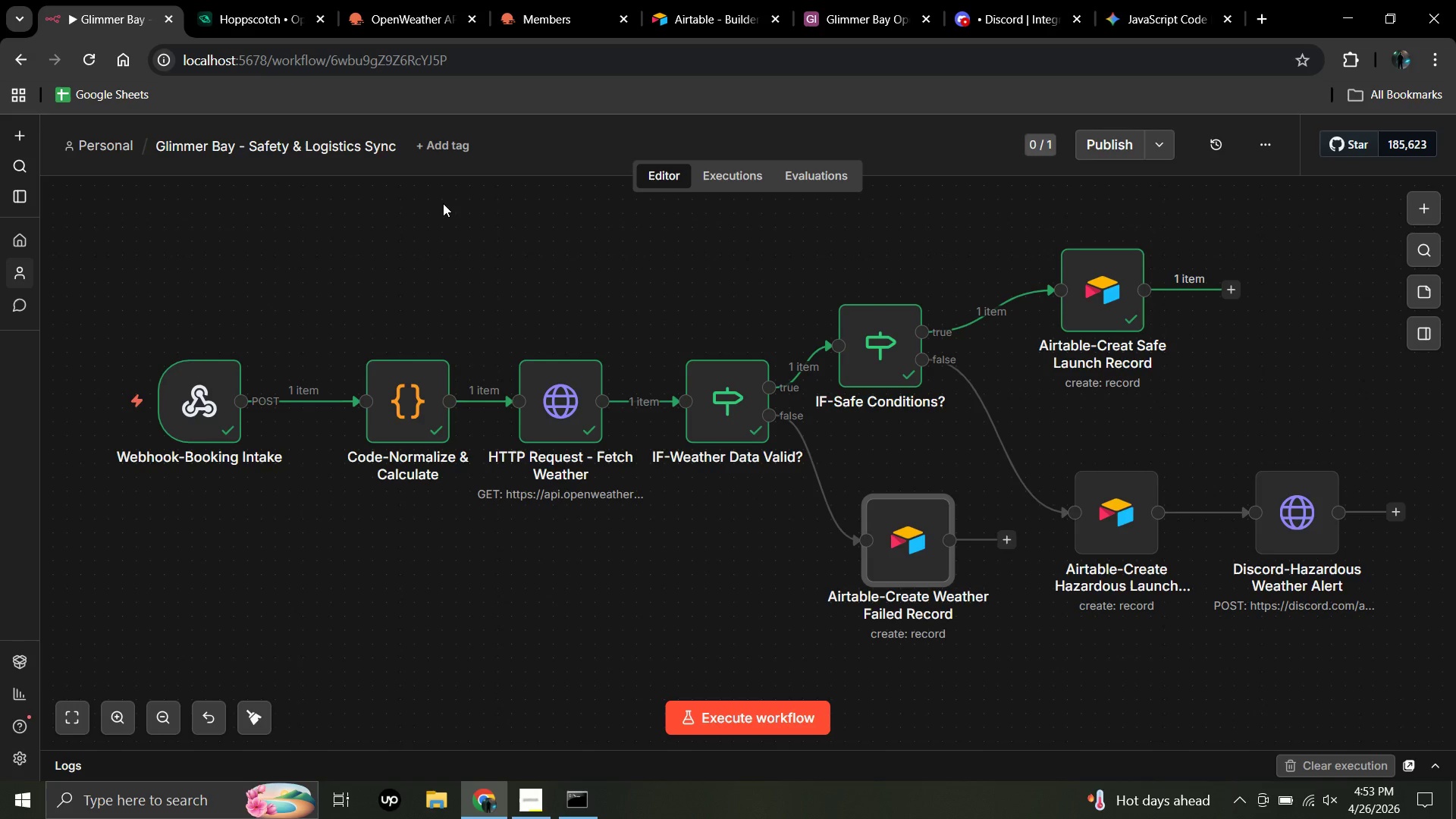 
left_click([231, 0])
 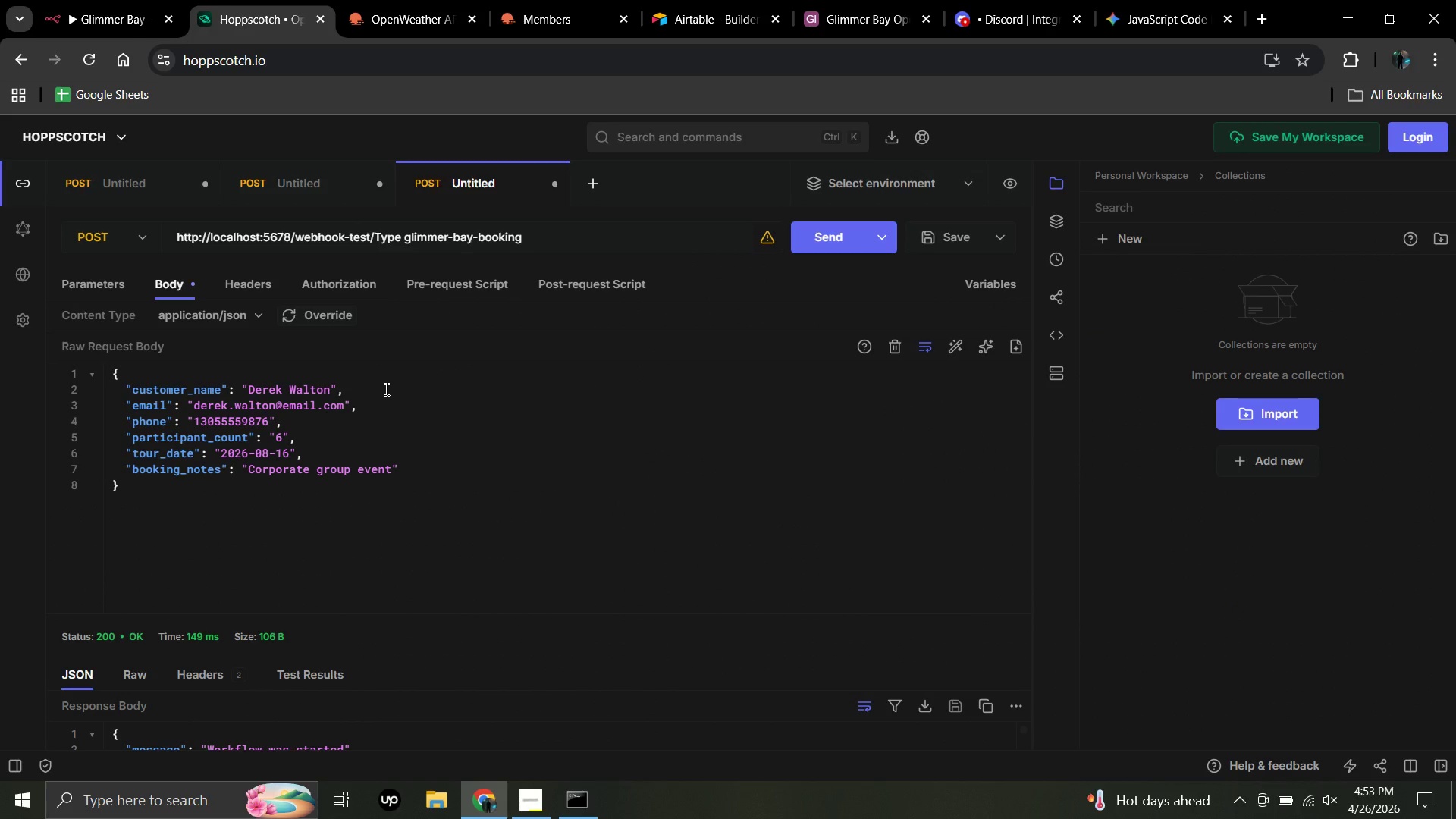 
wait(8.84)
 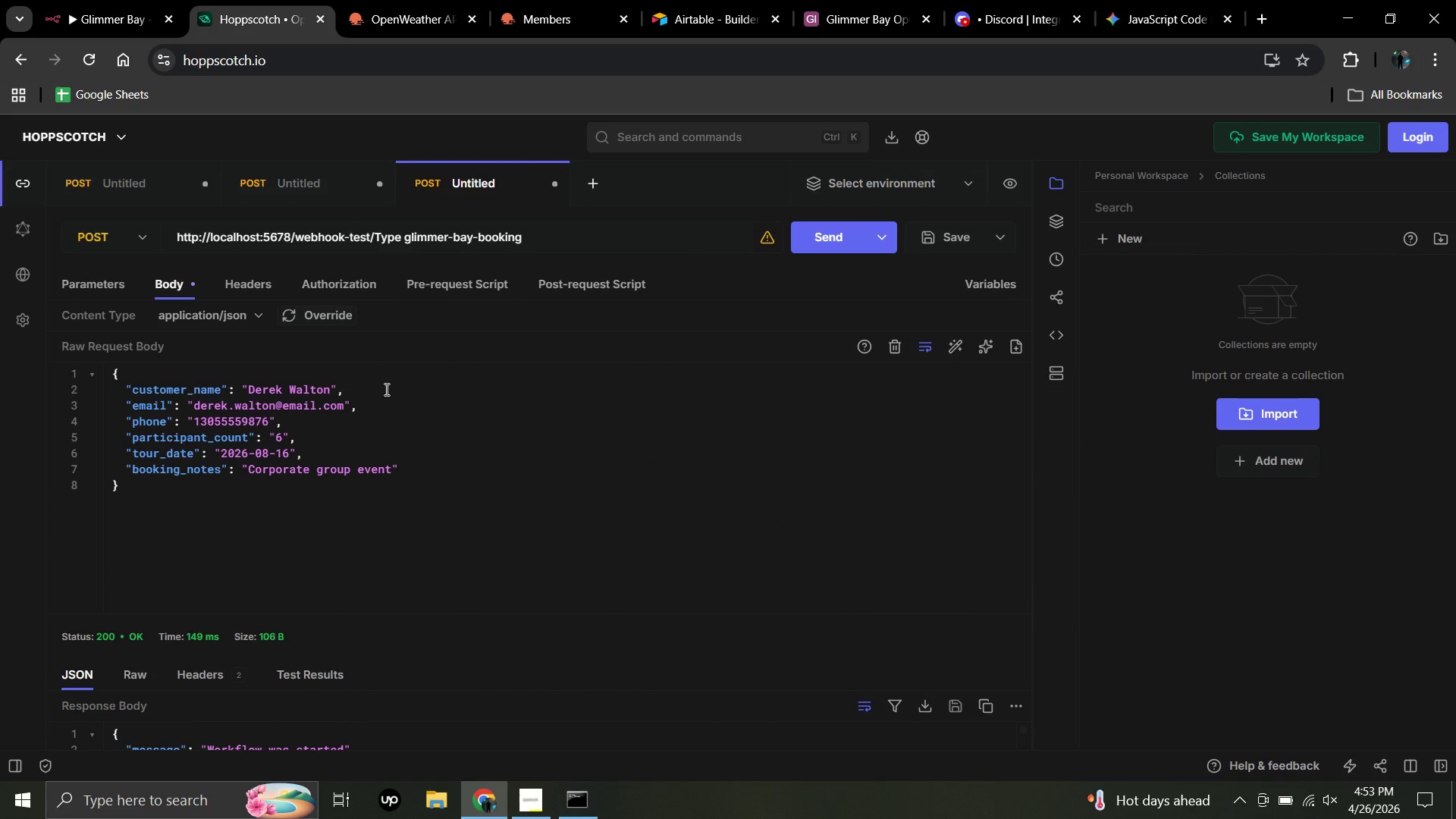 
left_click([532, 811])